 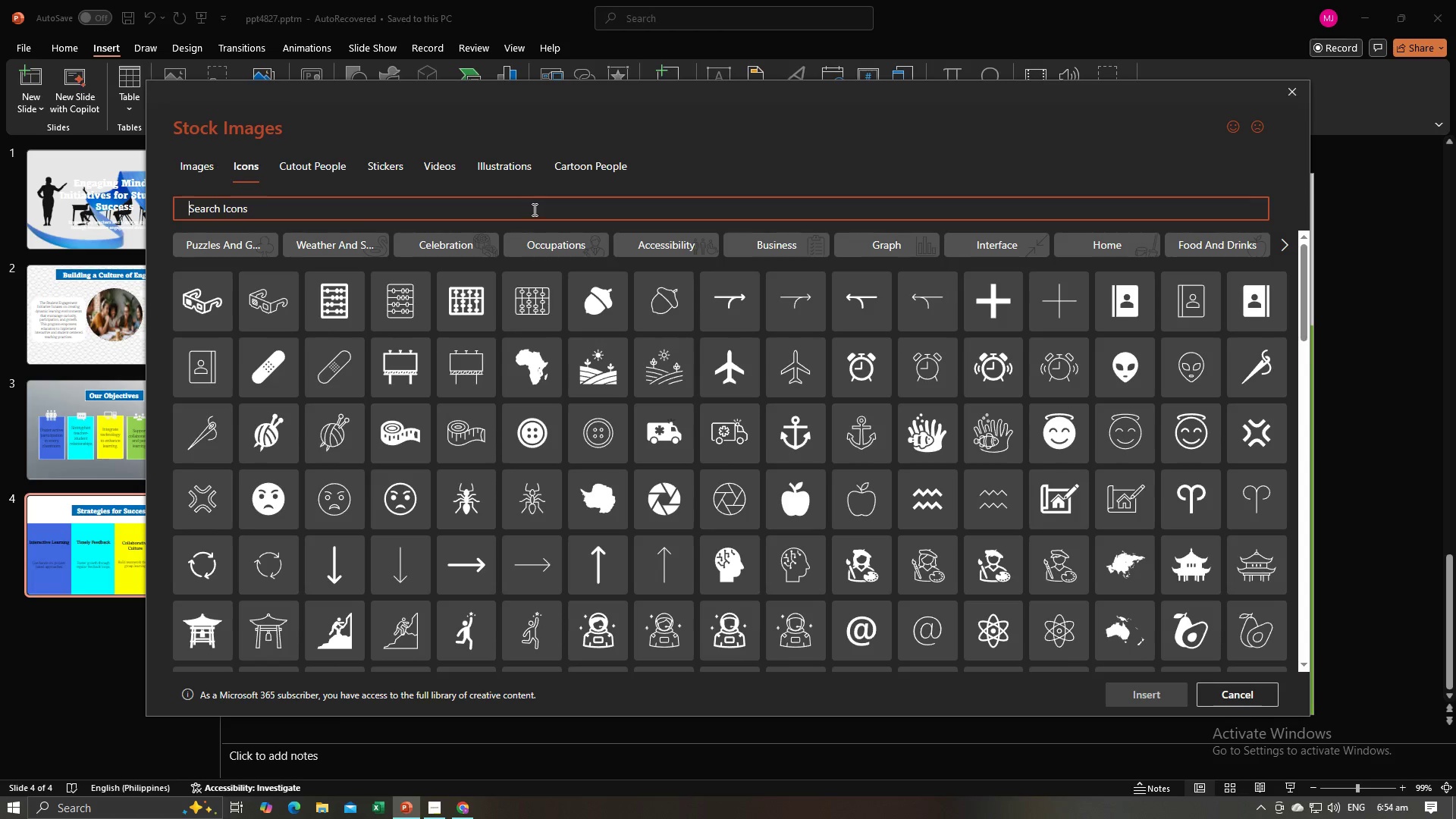 
type(light)
 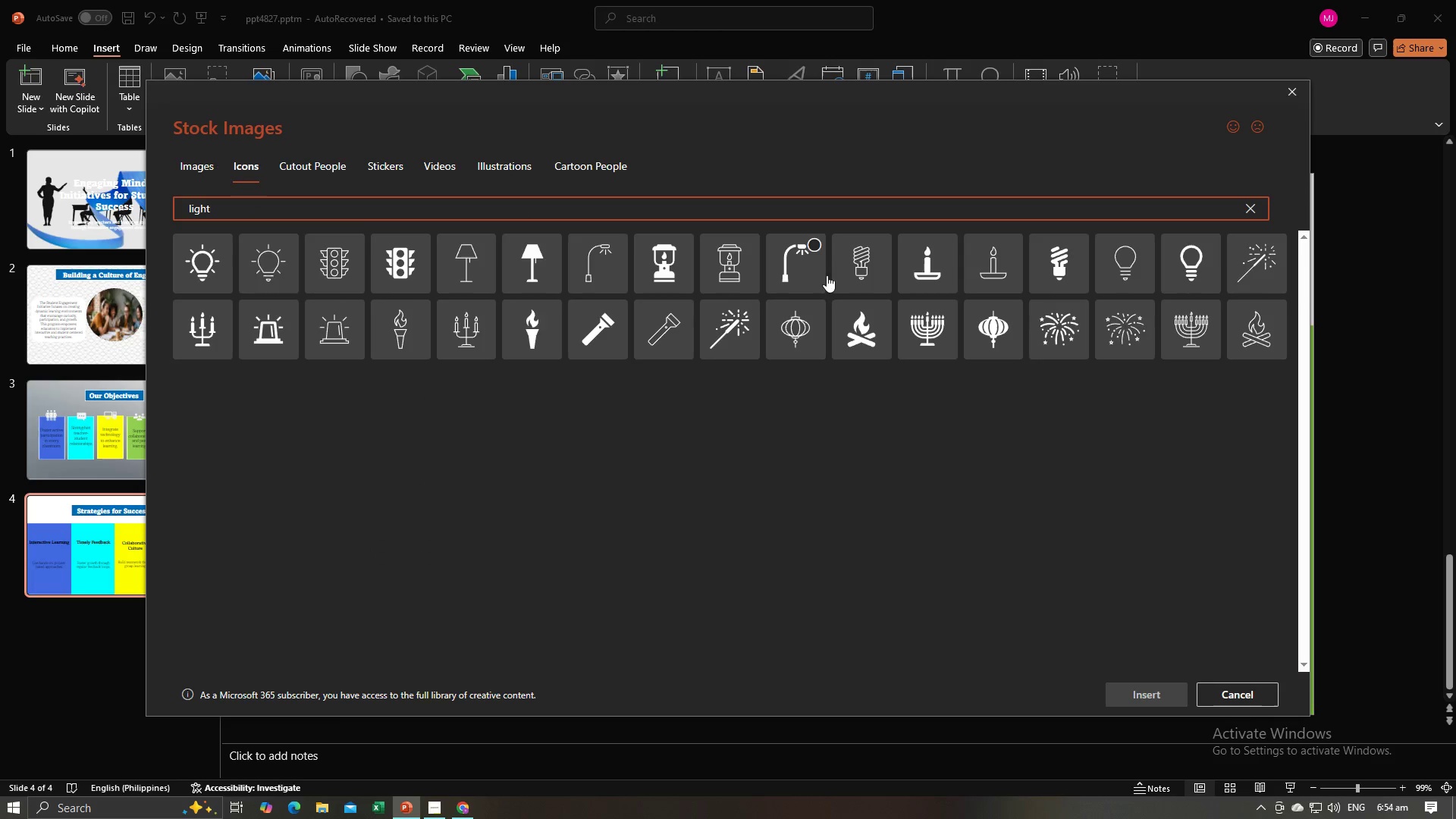 
mouse_move([266, 245])
 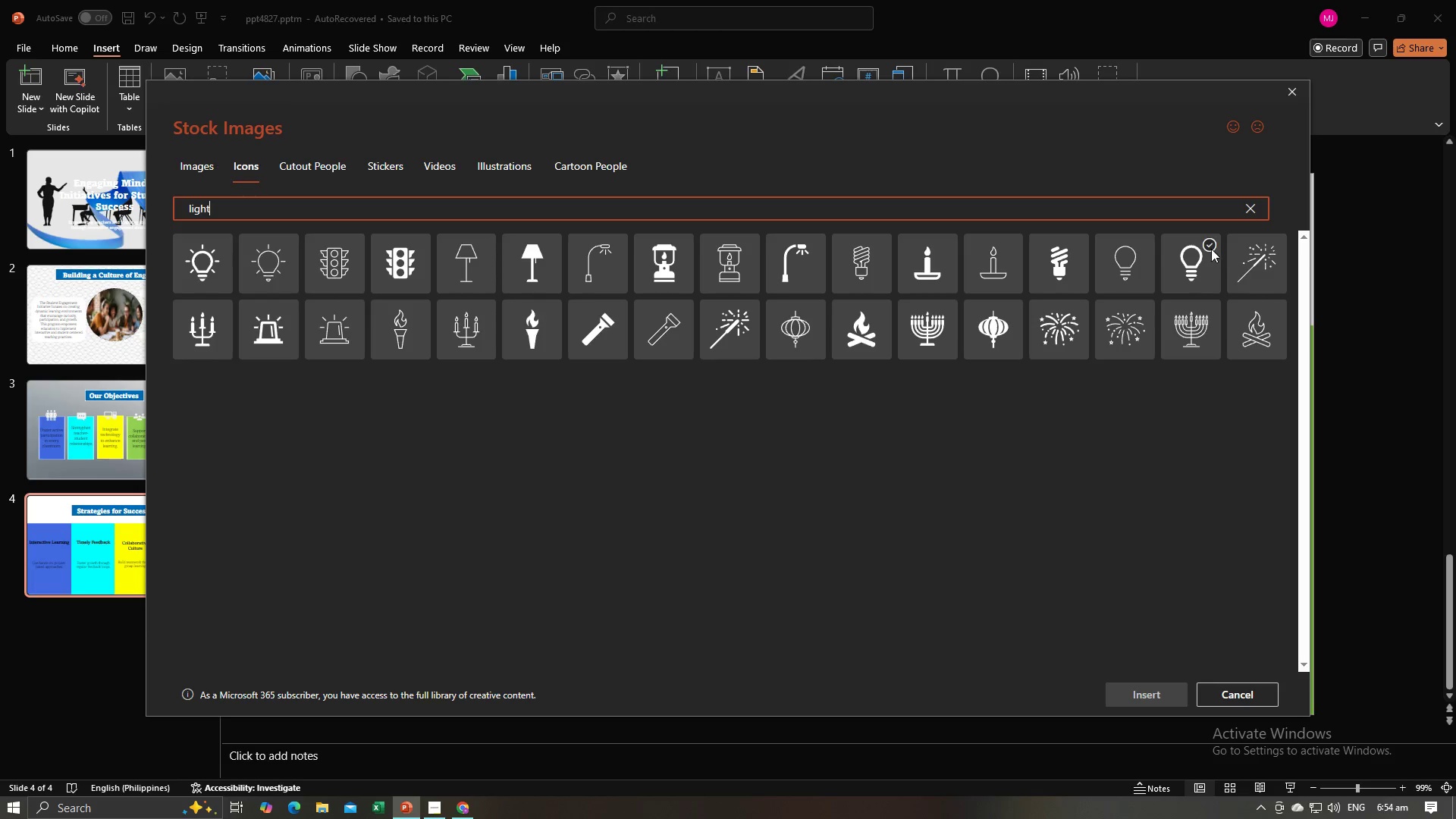 
left_click([1211, 249])
 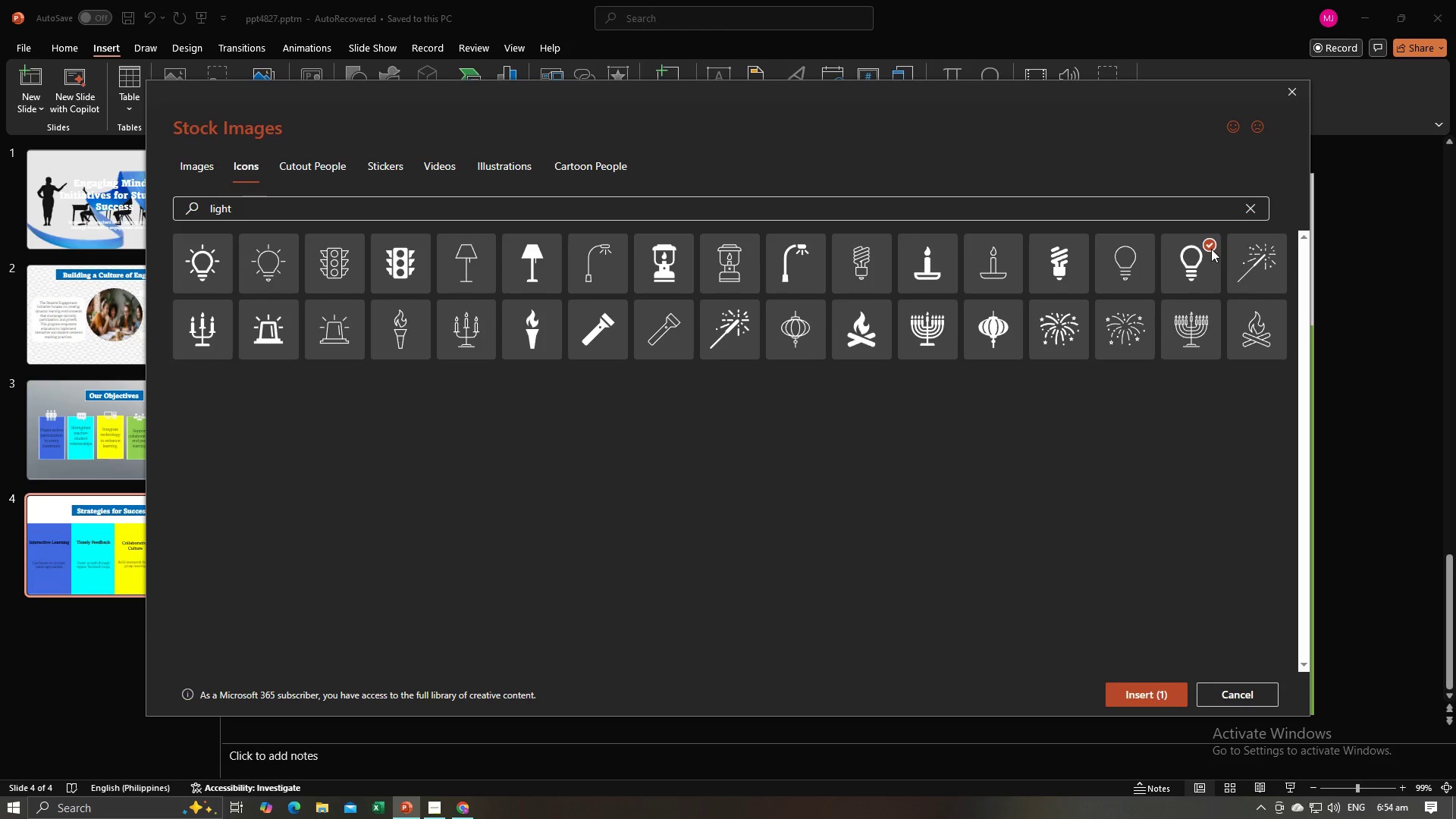 
key(Alt+AltLeft)
 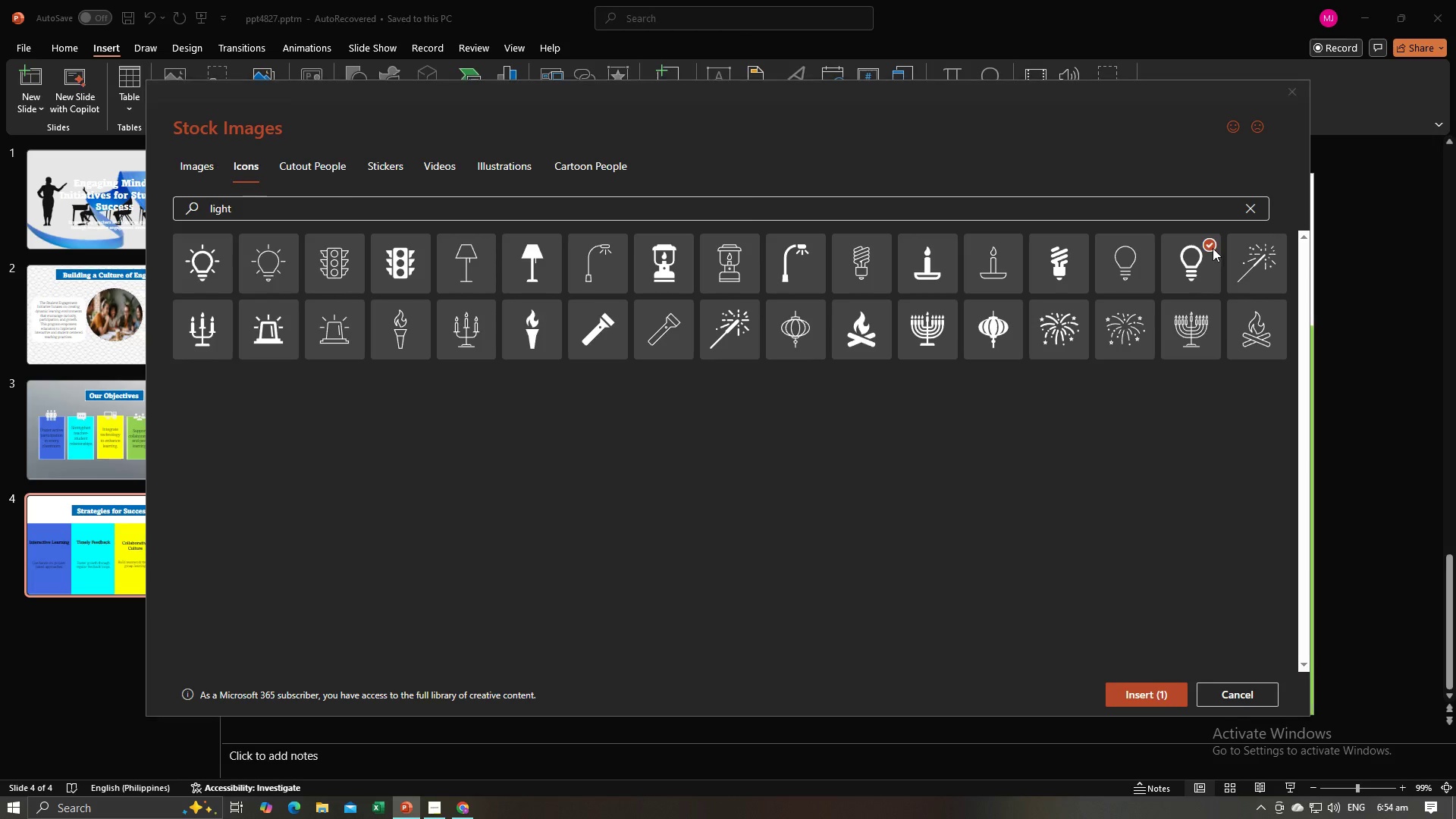 
key(Alt+Tab)
 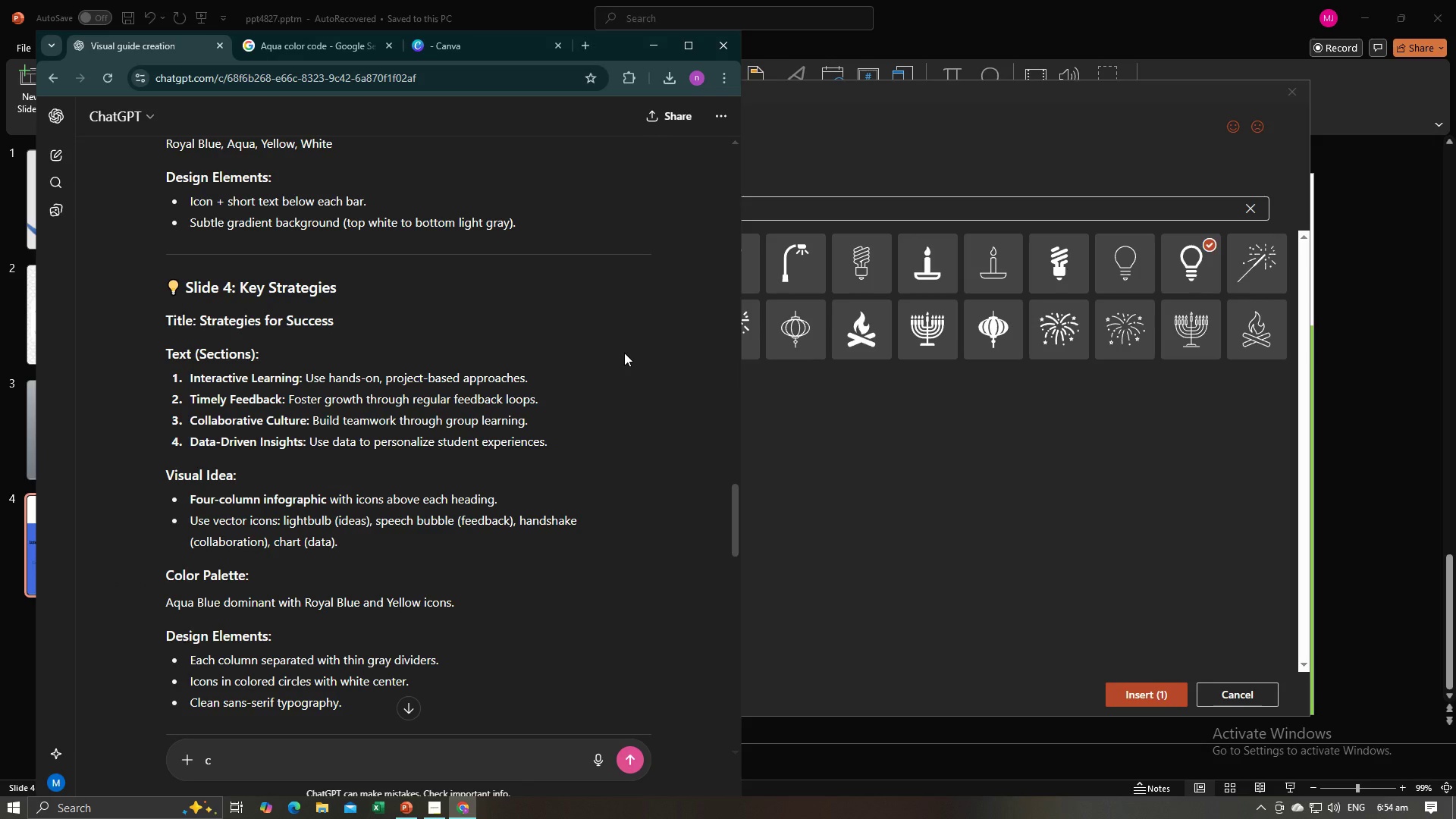 
key(Alt+AltLeft)
 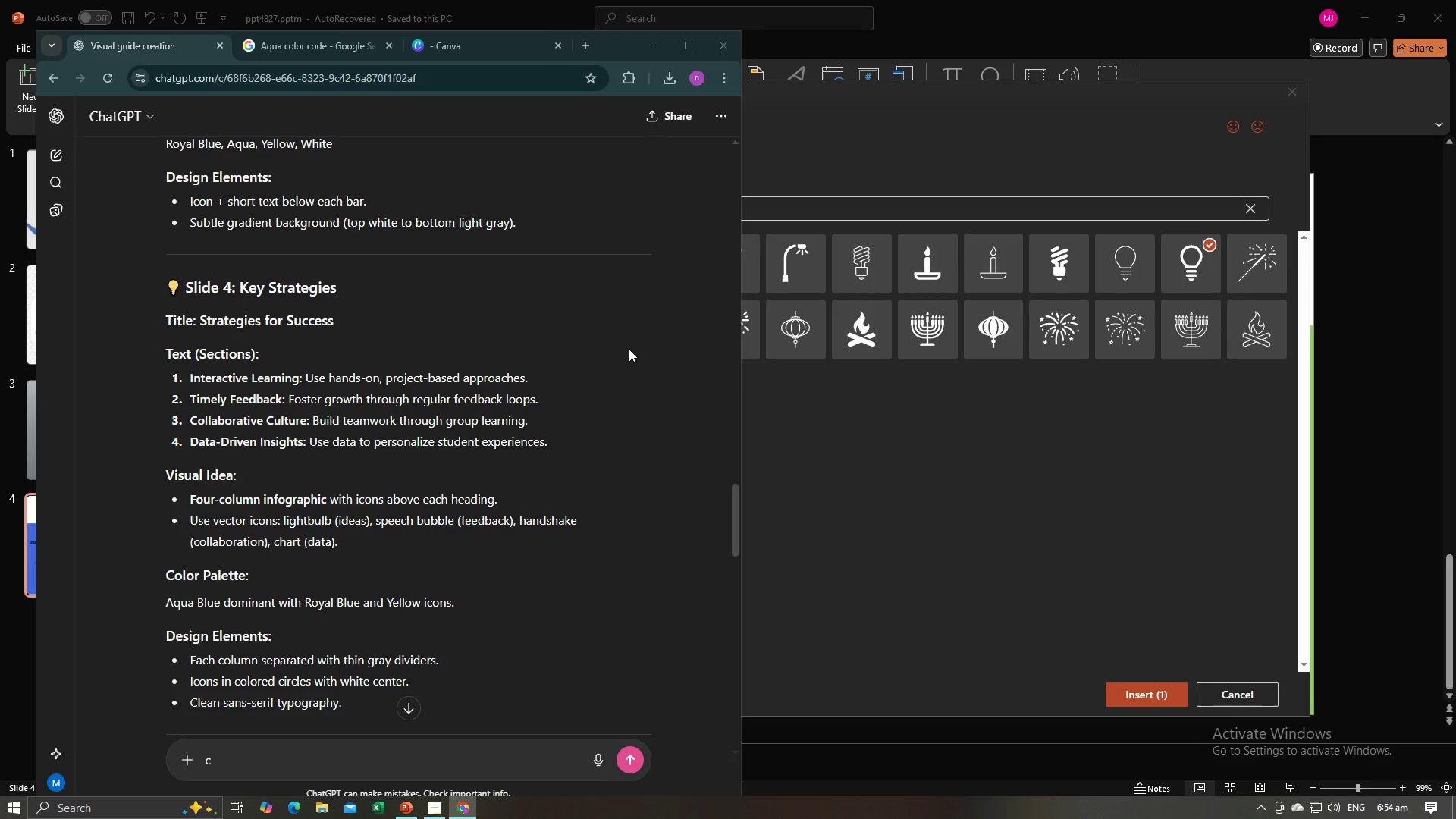 
key(Alt+Tab)
 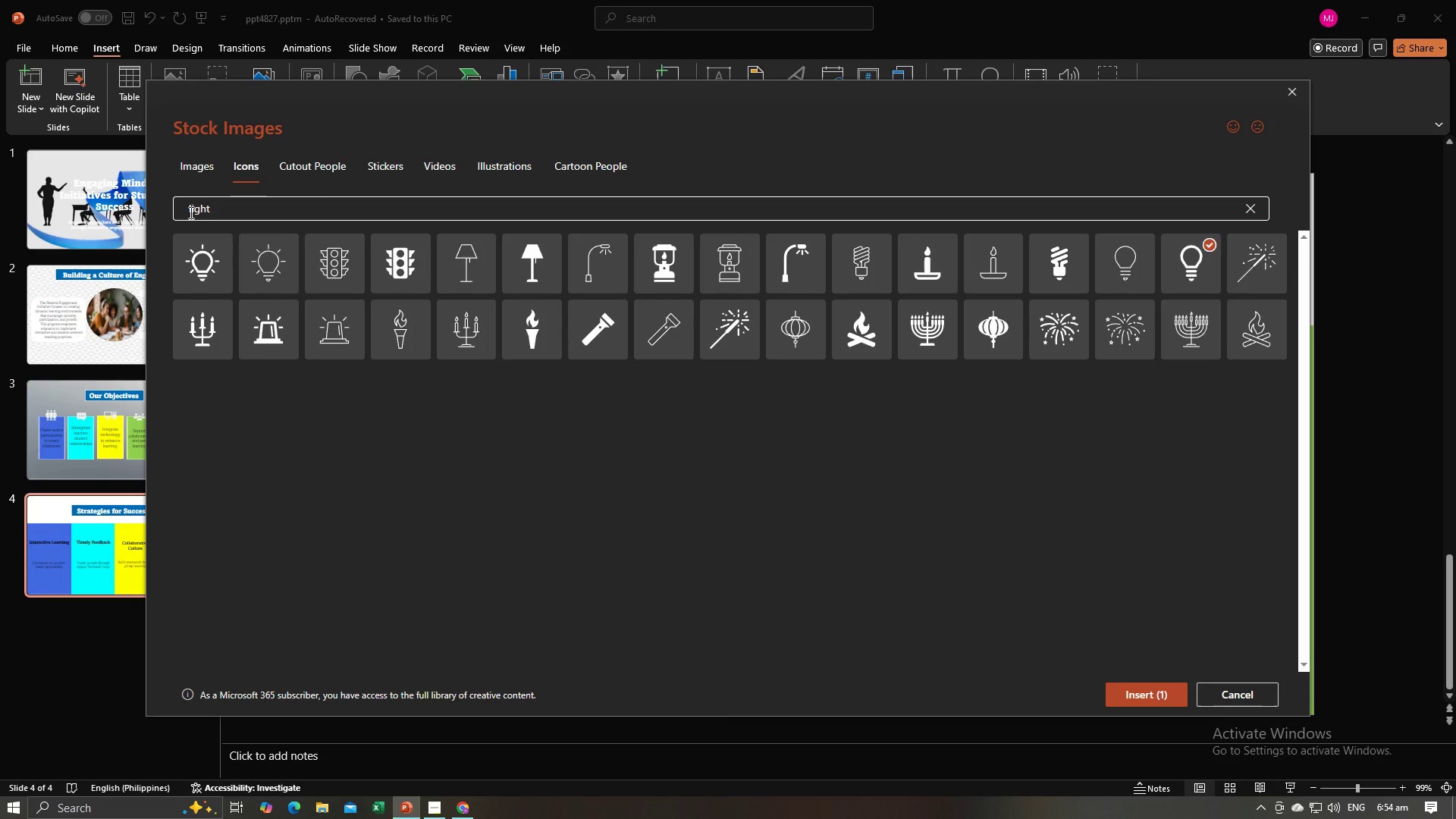 
left_click([217, 205])
 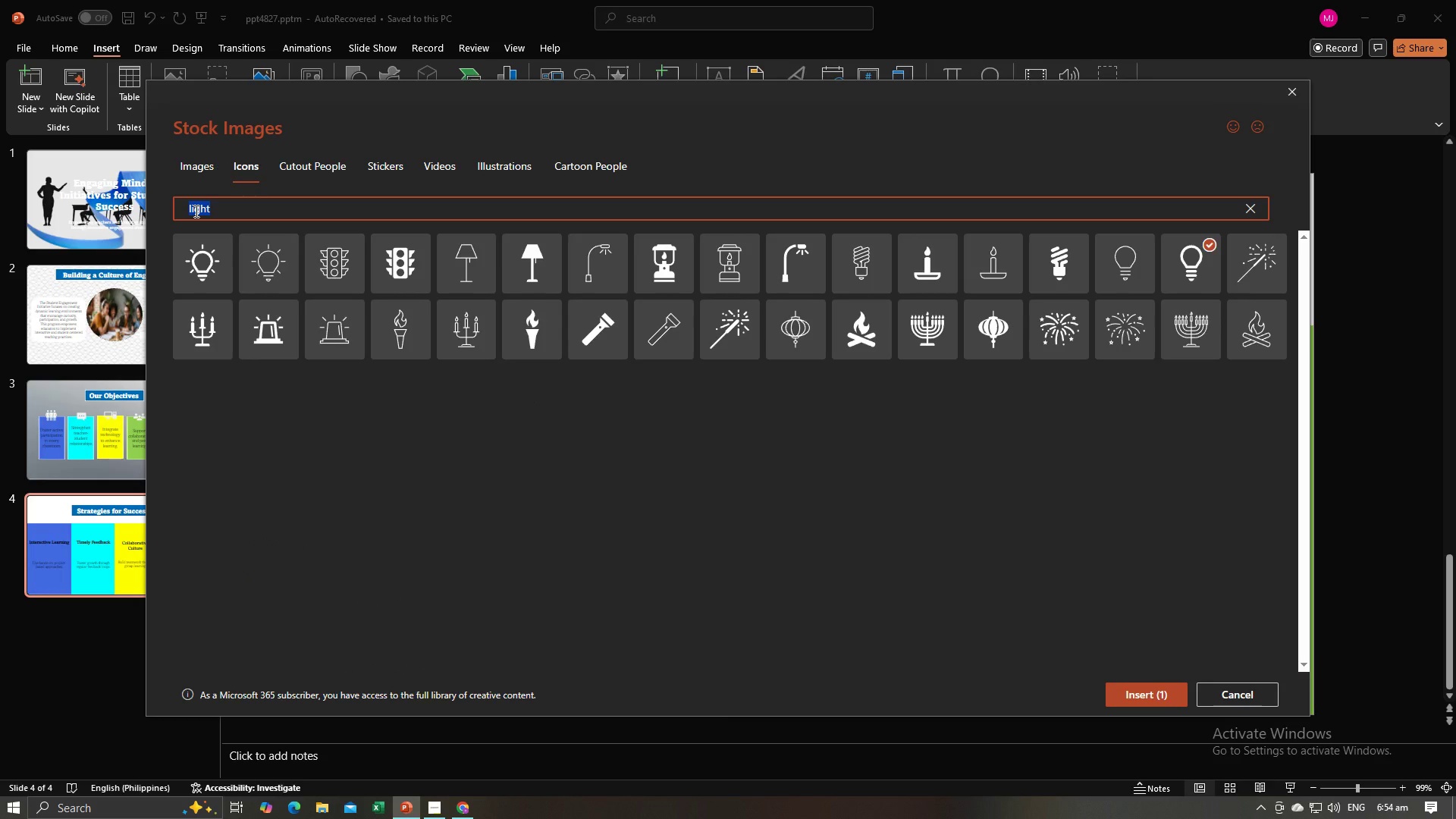 
type(chat)
 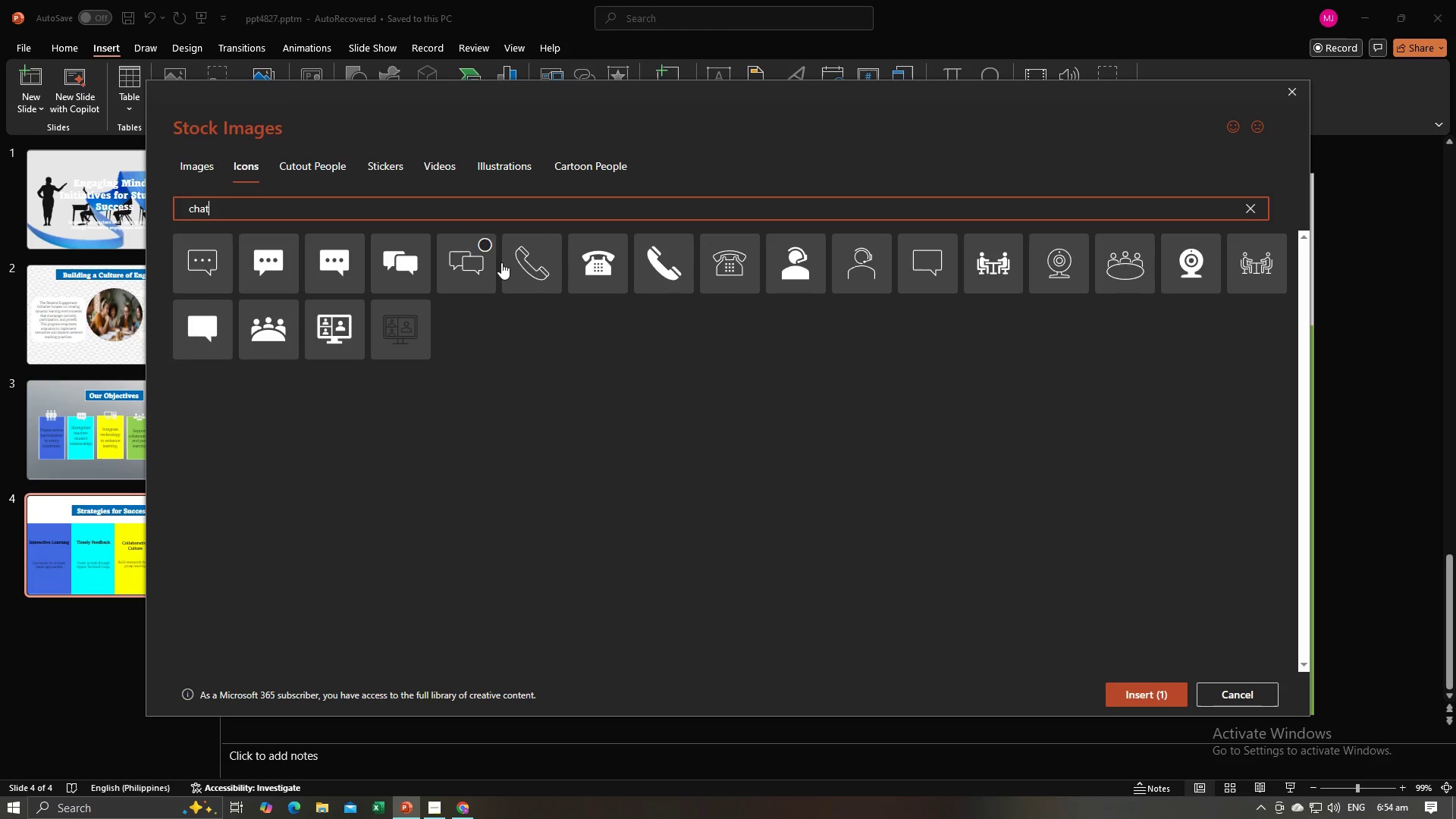 
key(Space)
 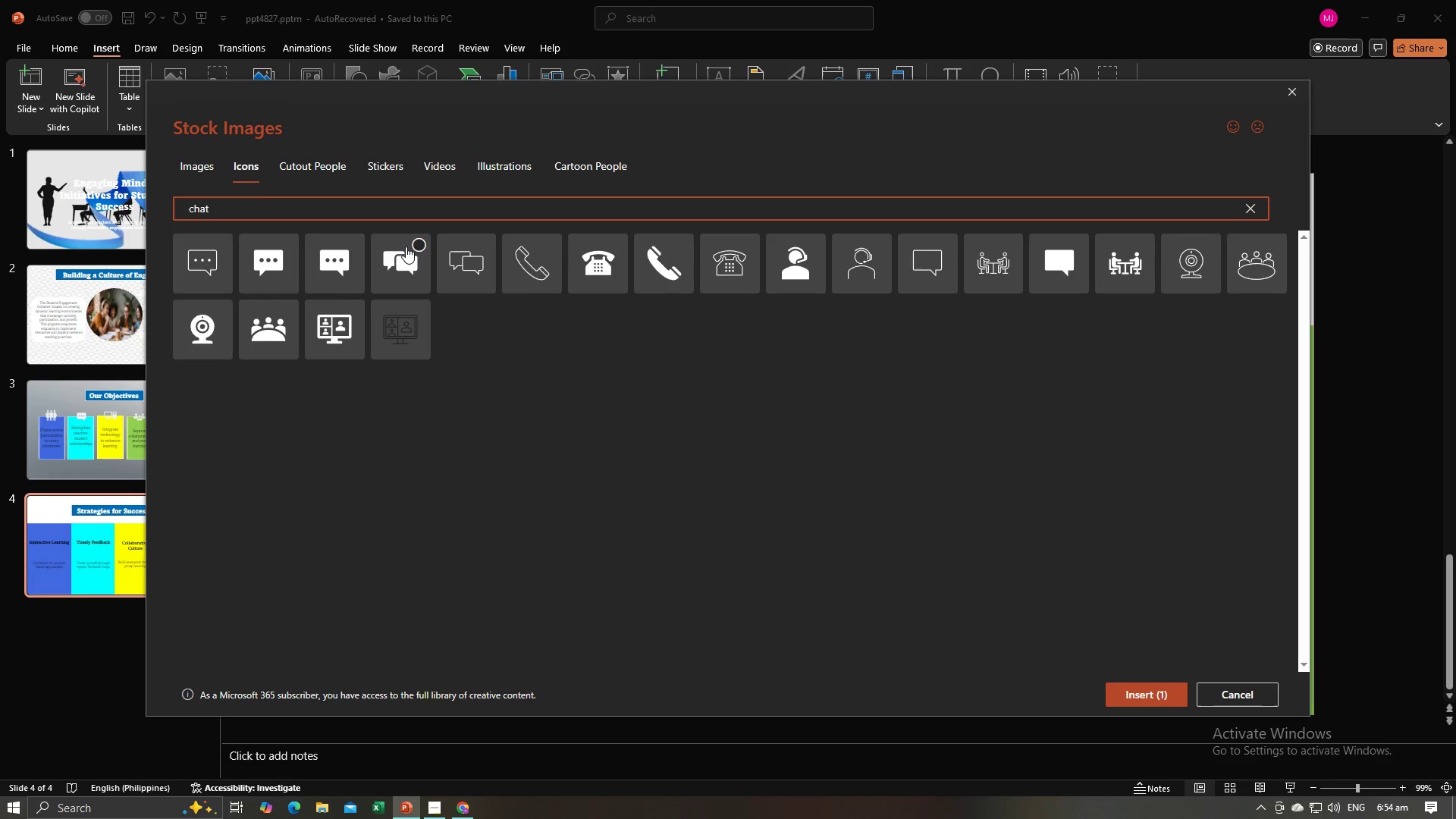 
left_click([417, 243])
 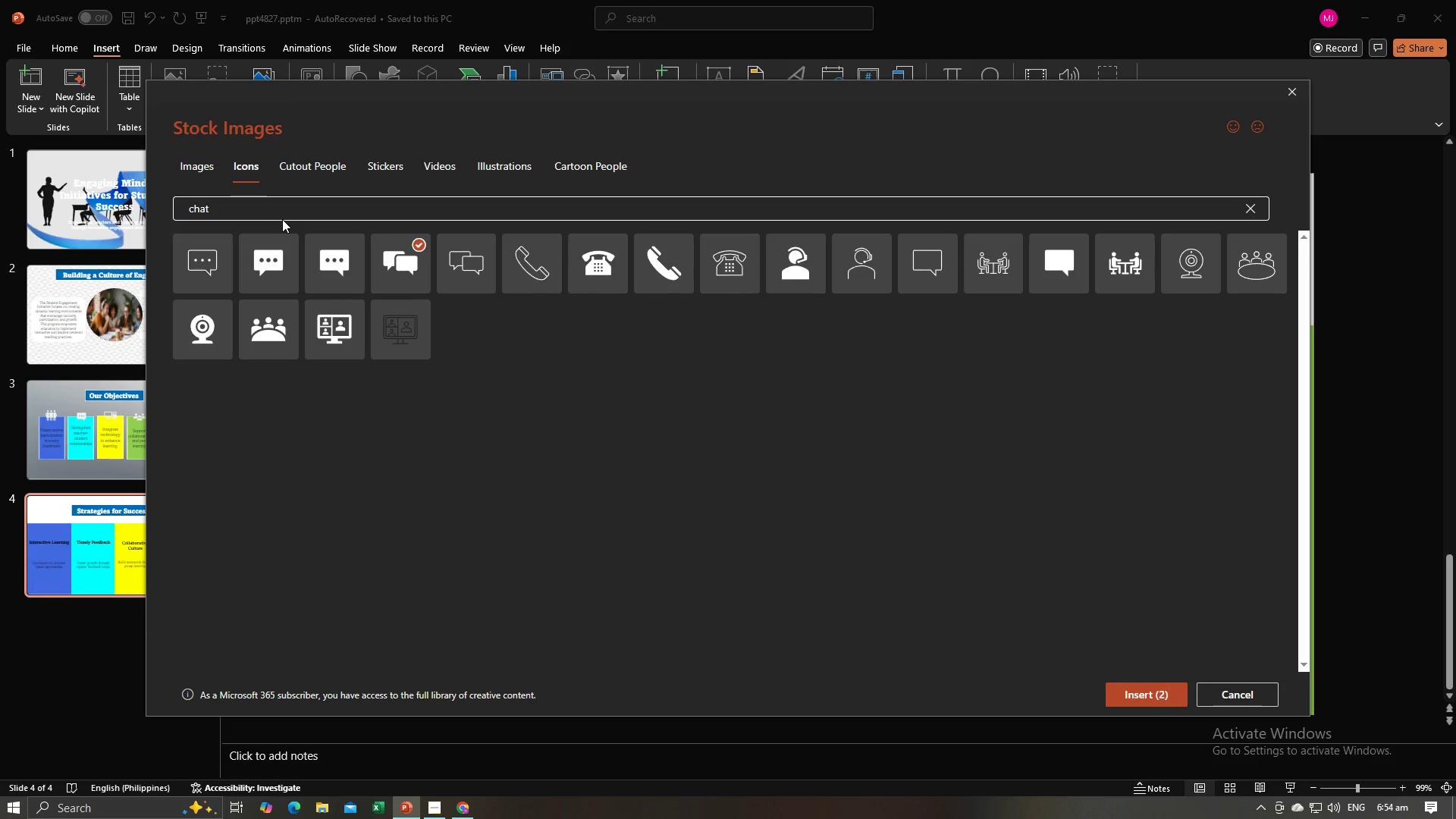 
left_click([286, 206])
 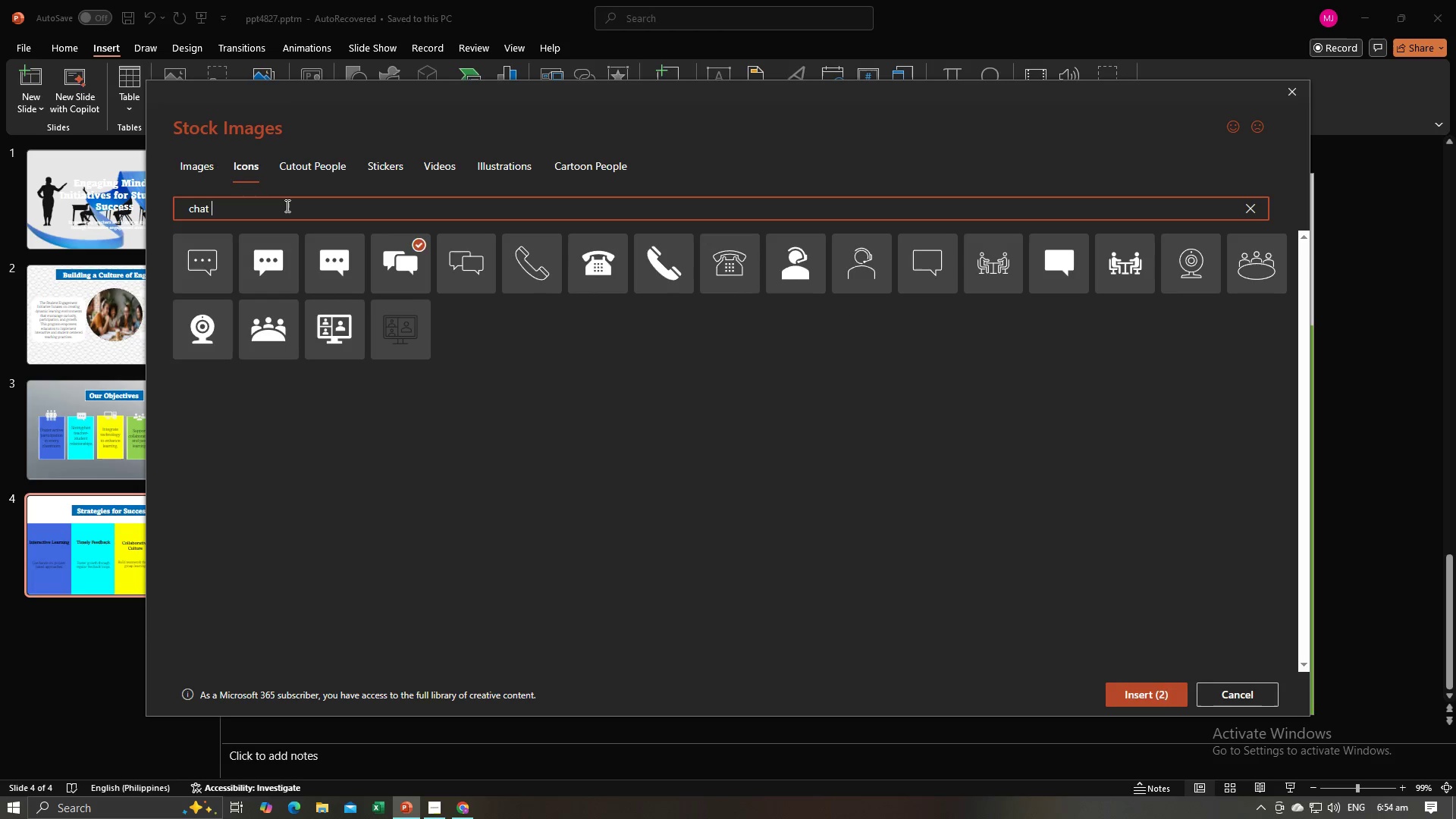 
key(Alt+AltLeft)
 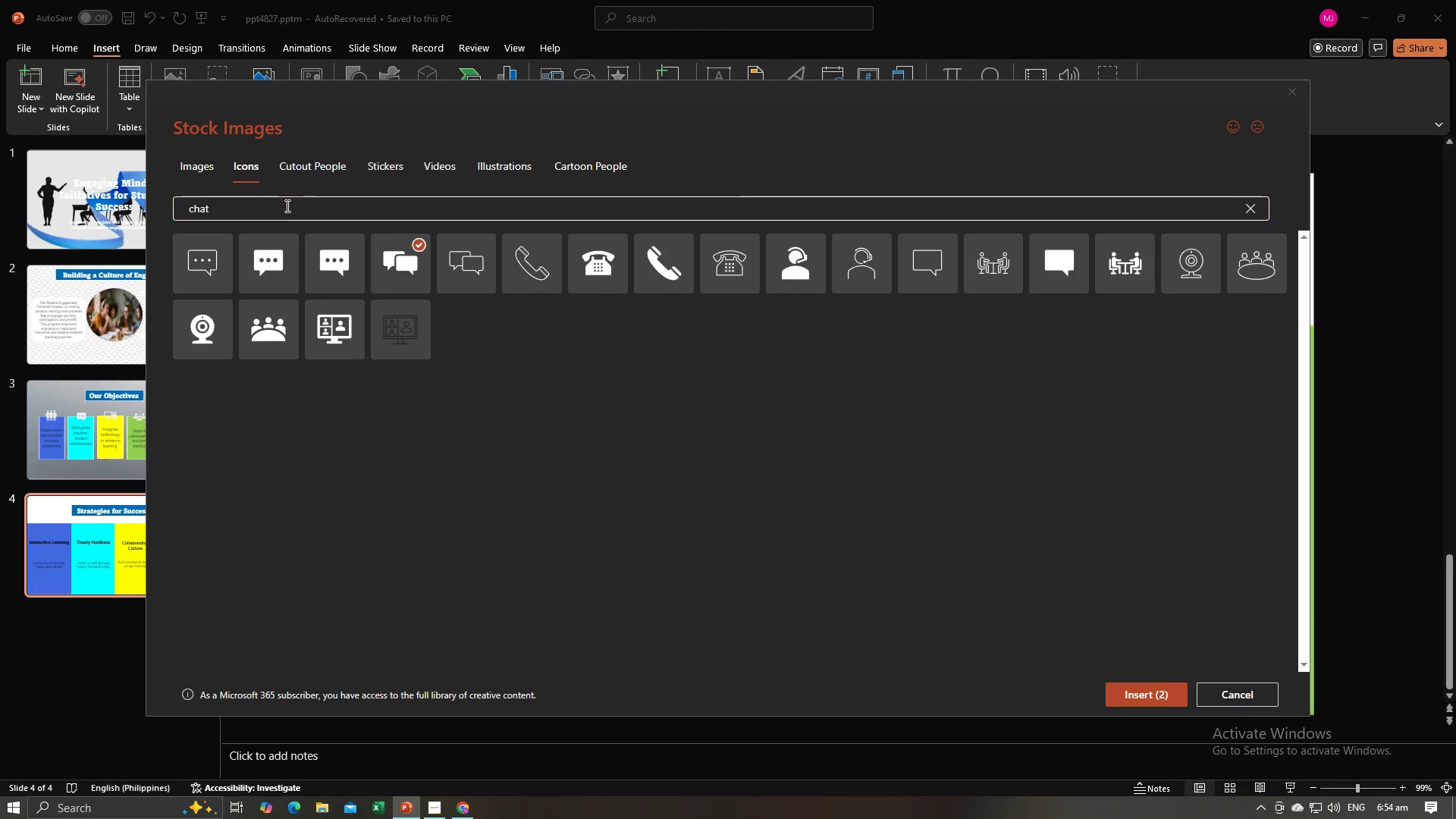 
key(Alt+Tab)
 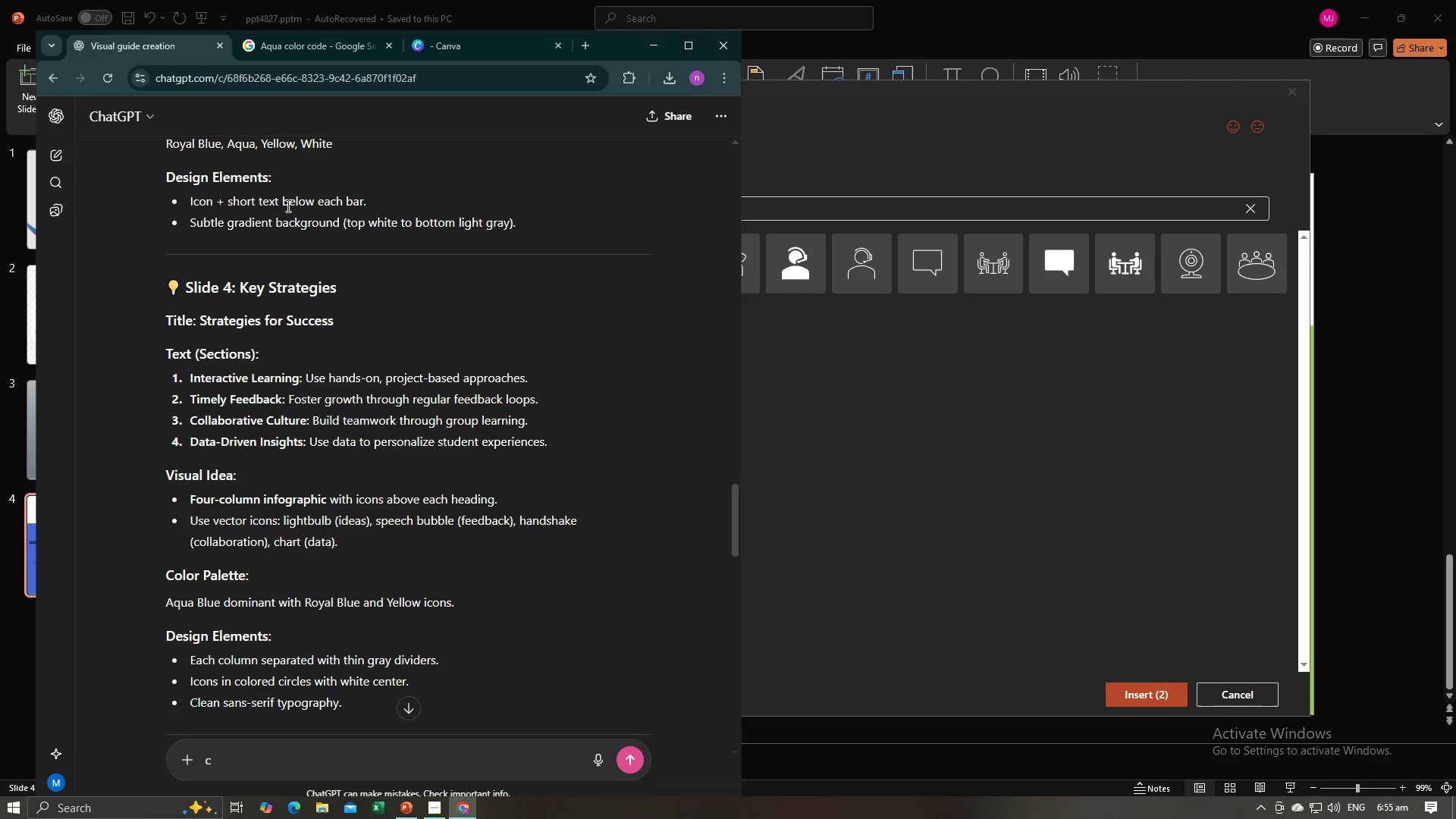 
key(Alt+AltLeft)
 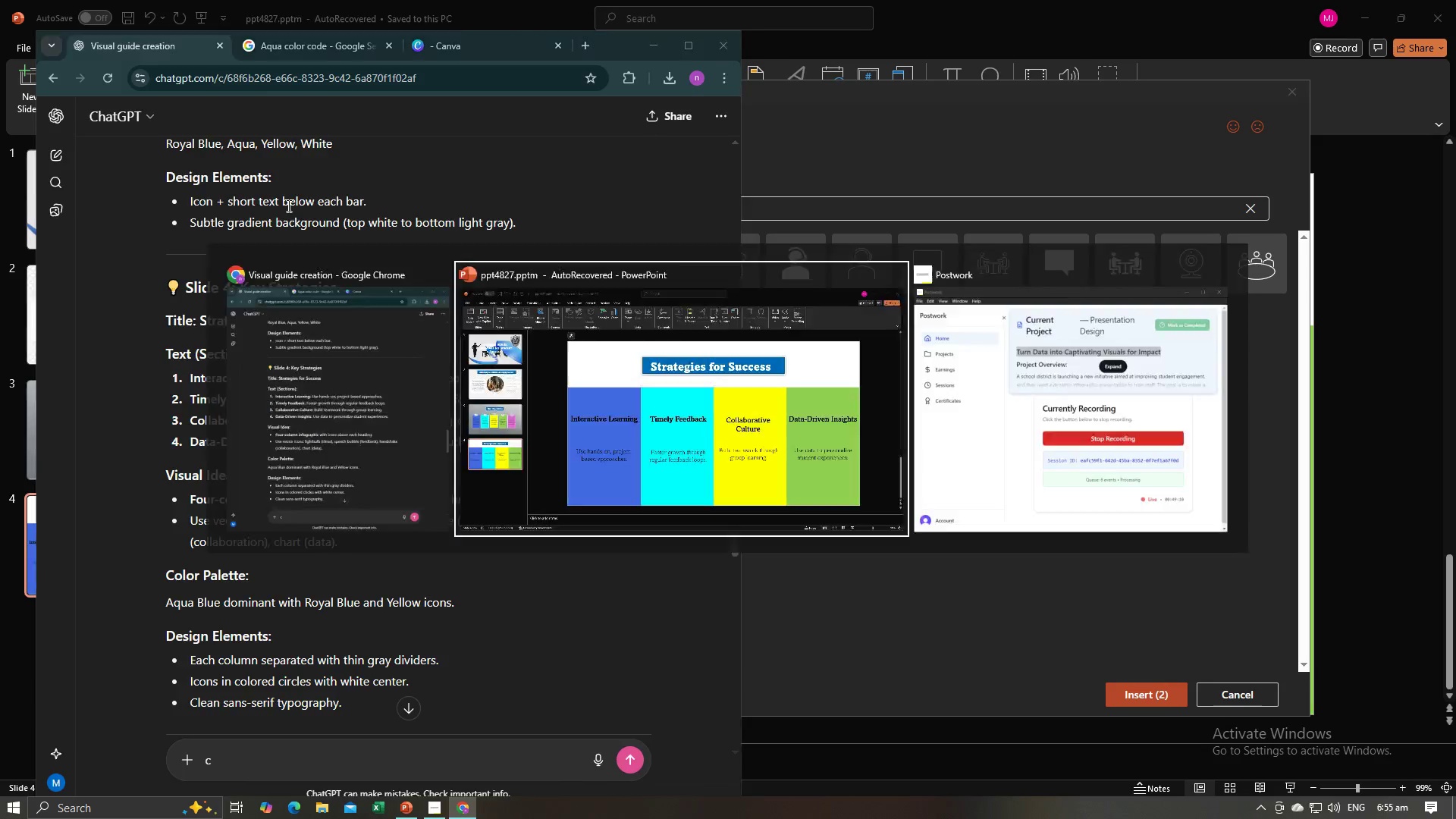 
key(Alt+Tab)
 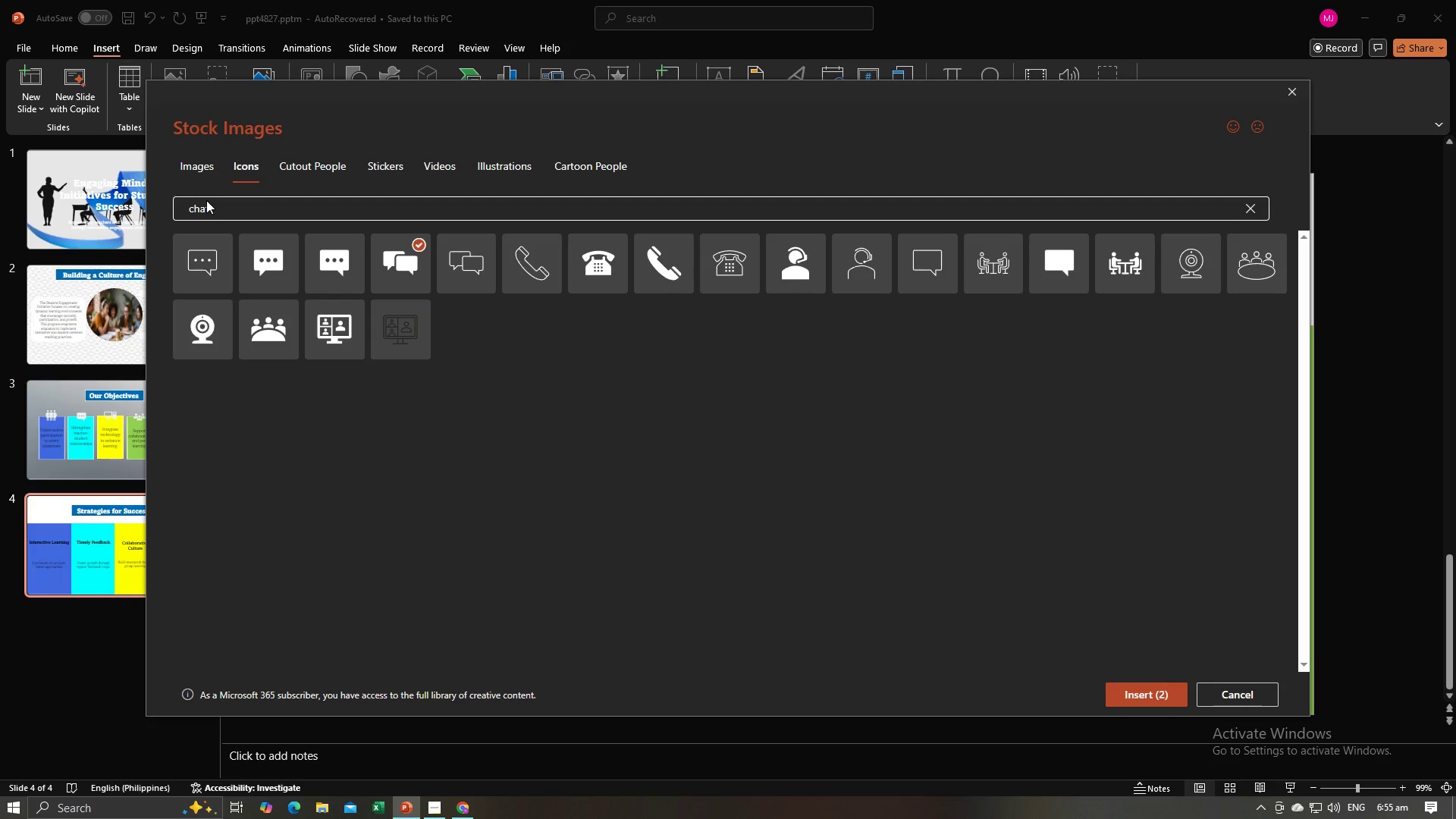 
left_click([211, 211])
 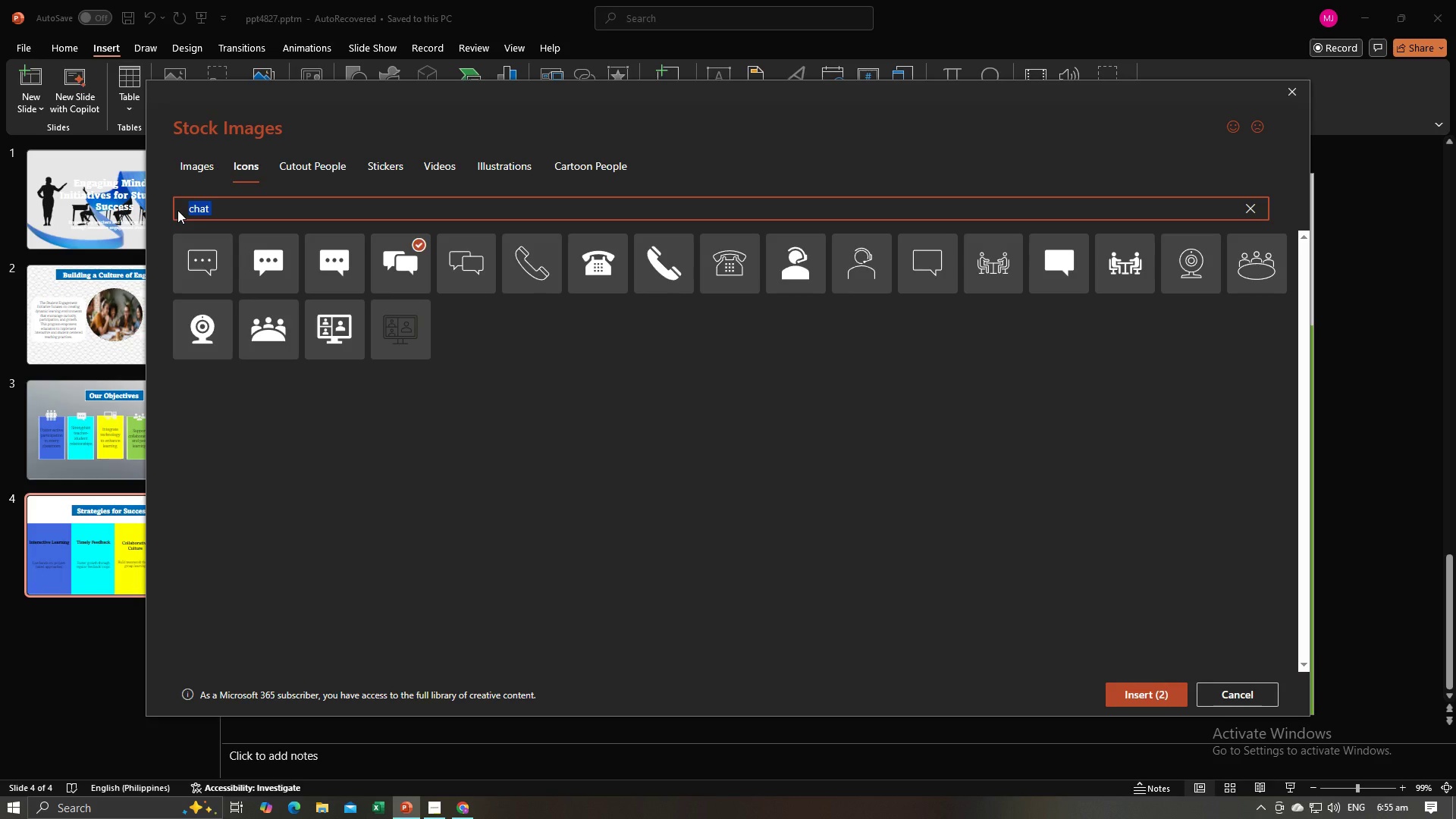 
type(shake)
 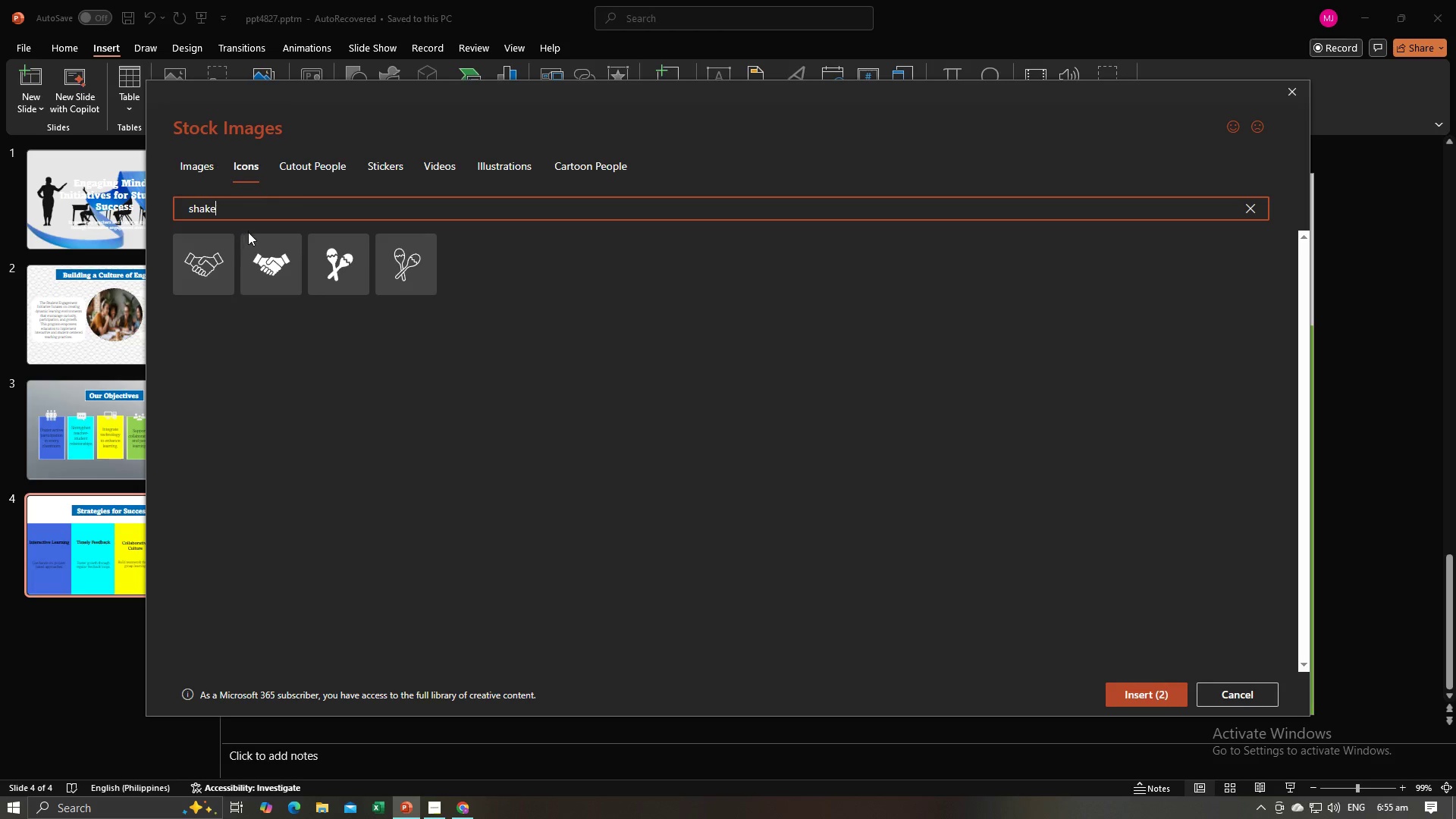 
left_click([287, 246])
 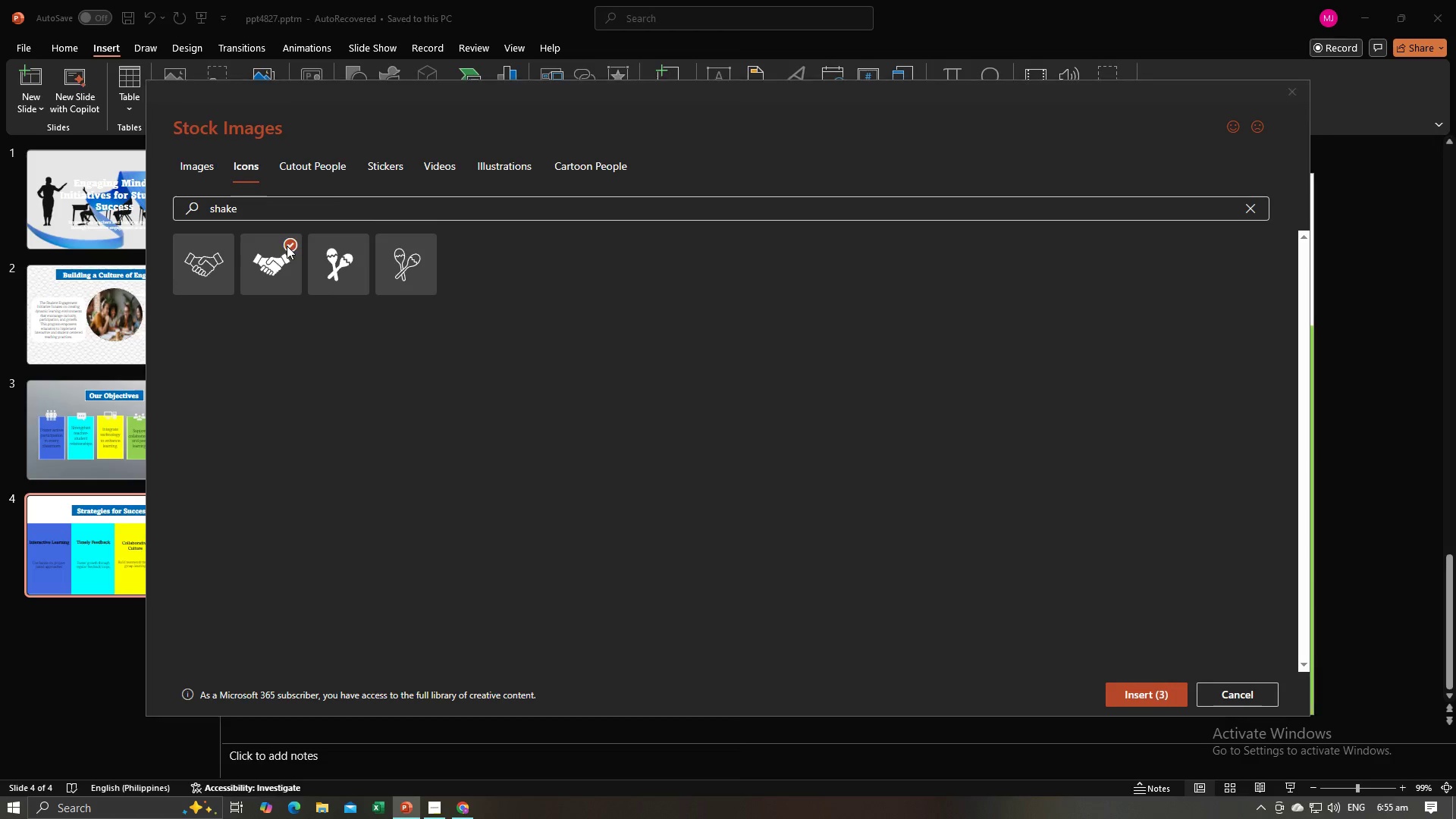 
key(Alt+AltLeft)
 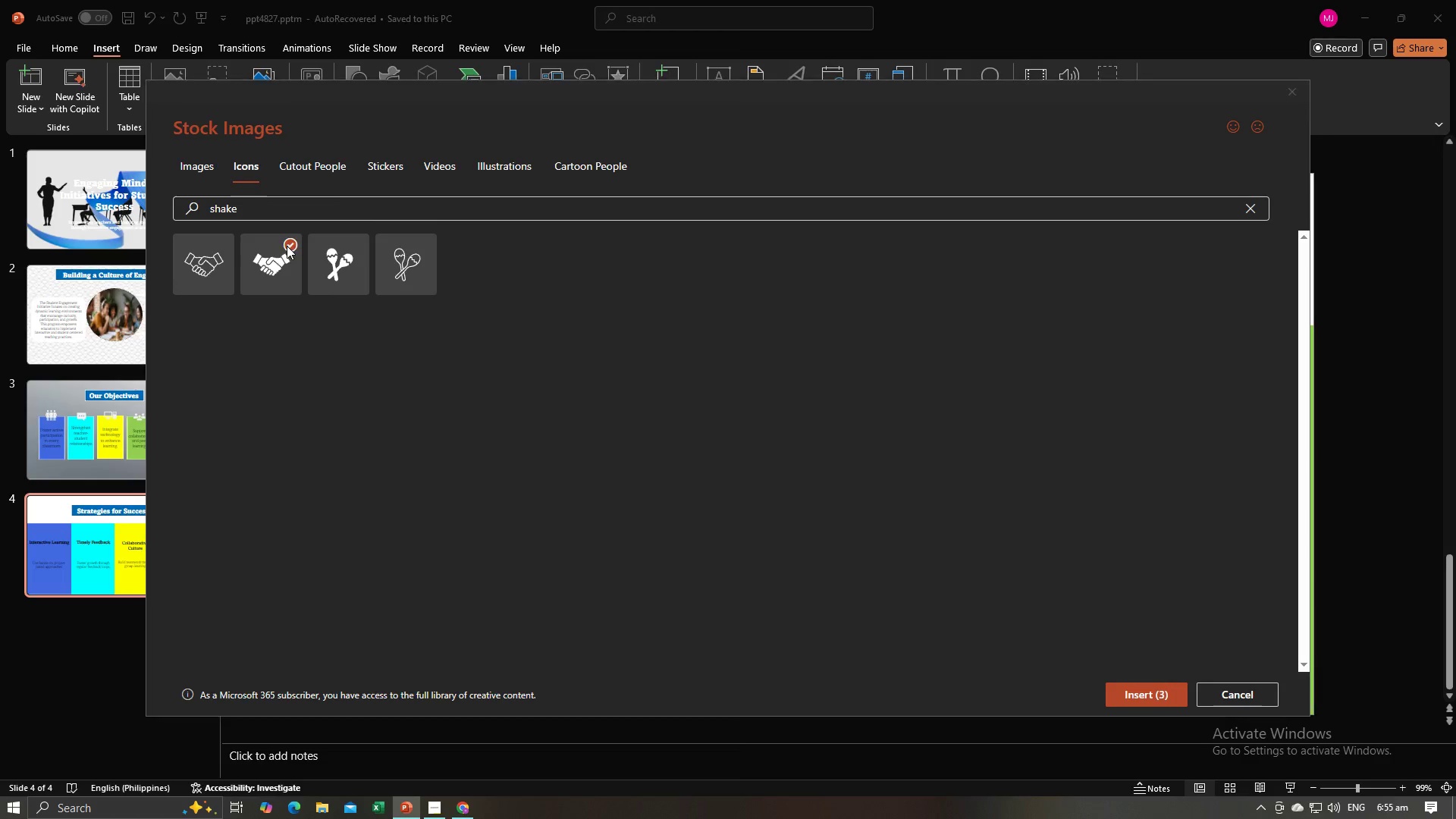 
key(Alt+Tab)
 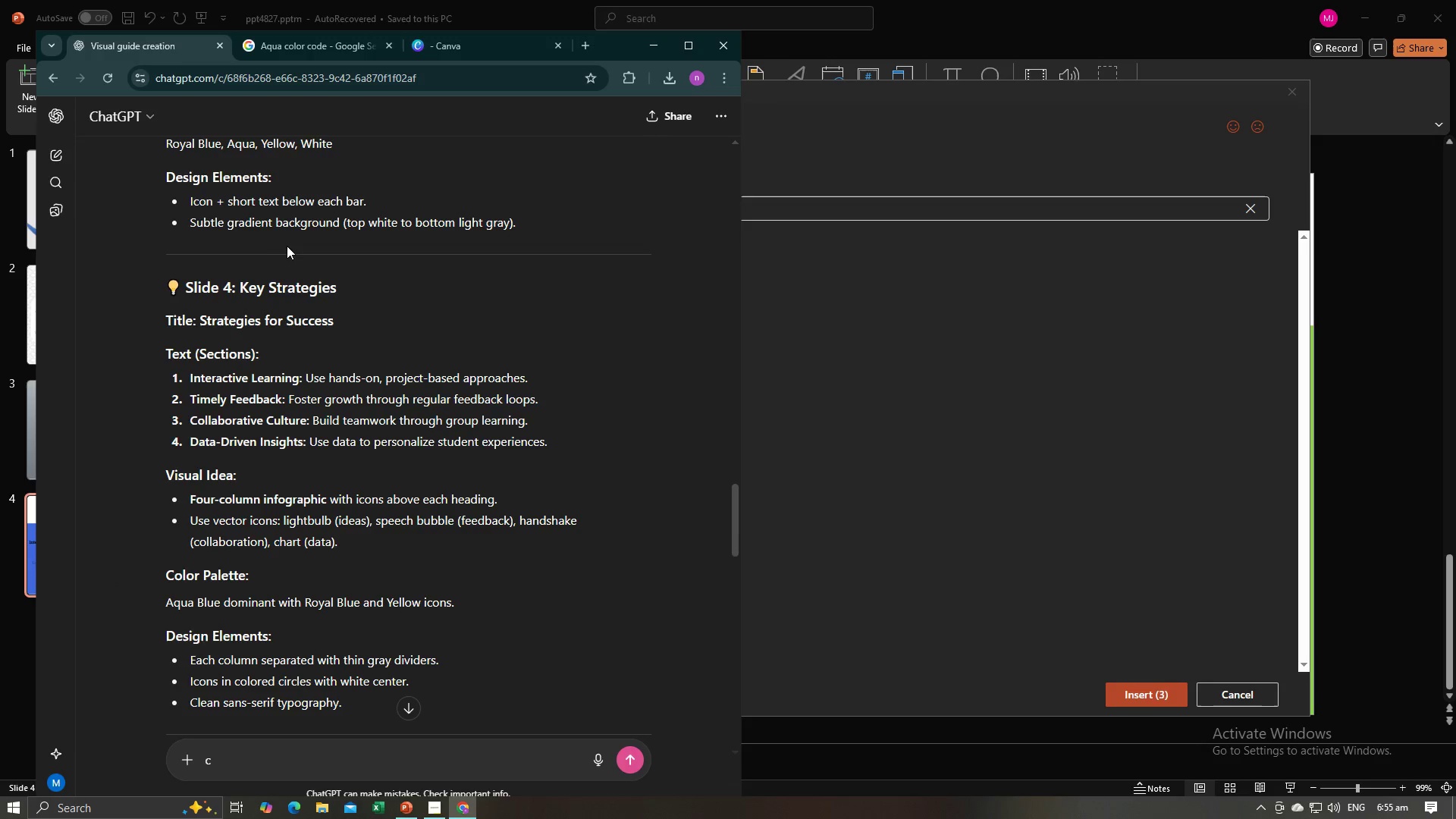 
key(Alt+AltLeft)
 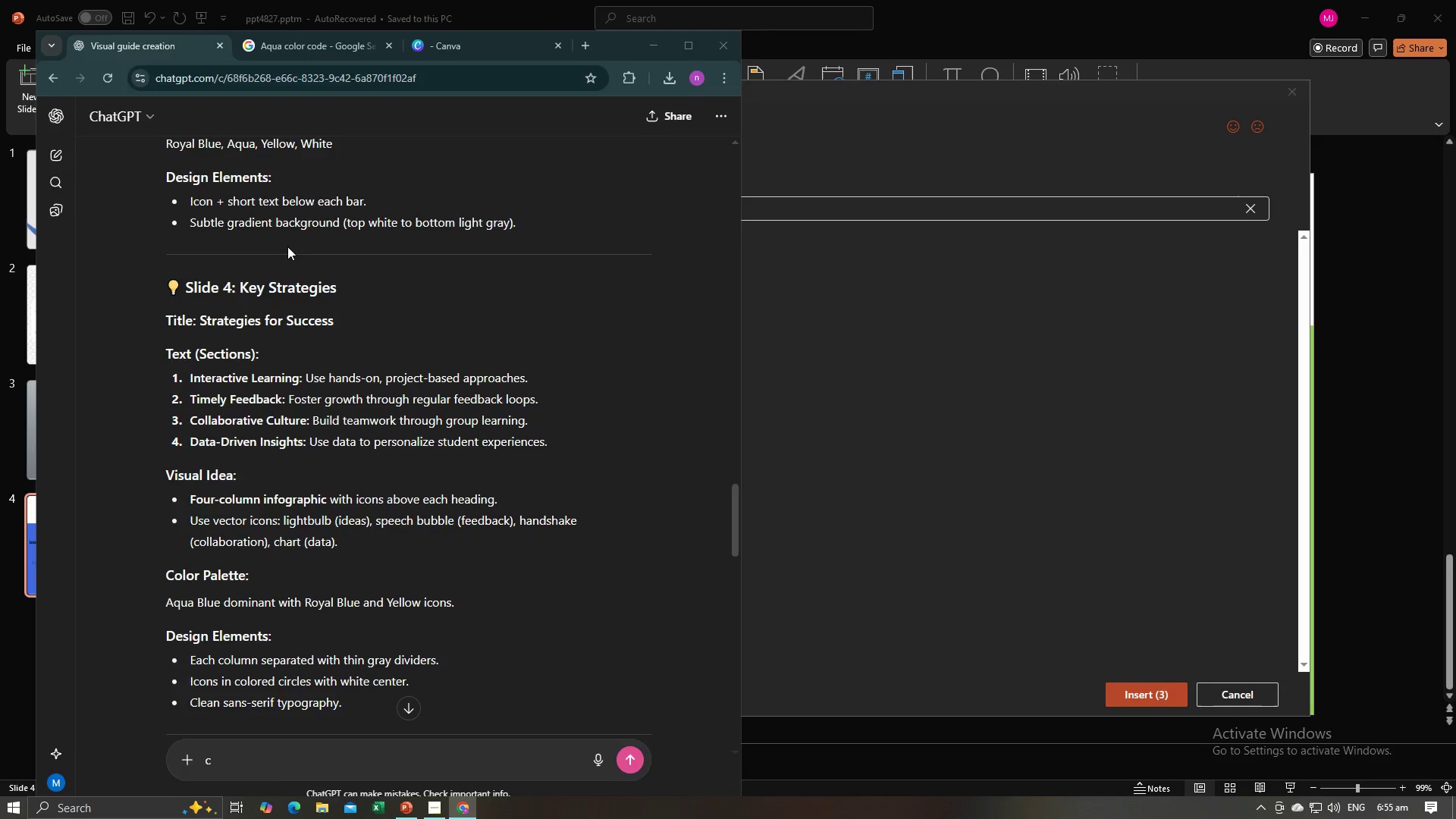 
key(Alt+Tab)
 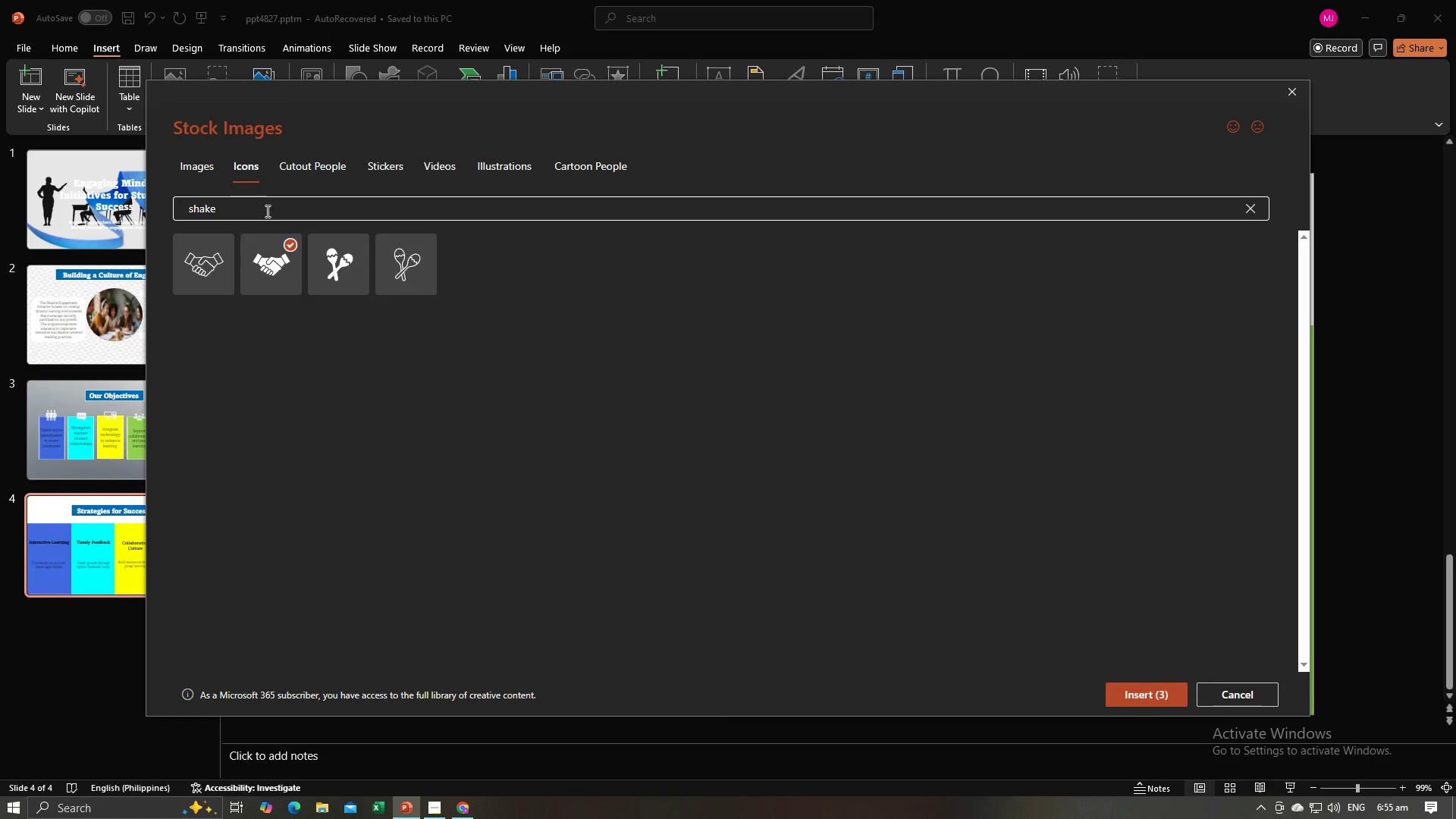 
left_click([266, 211])
 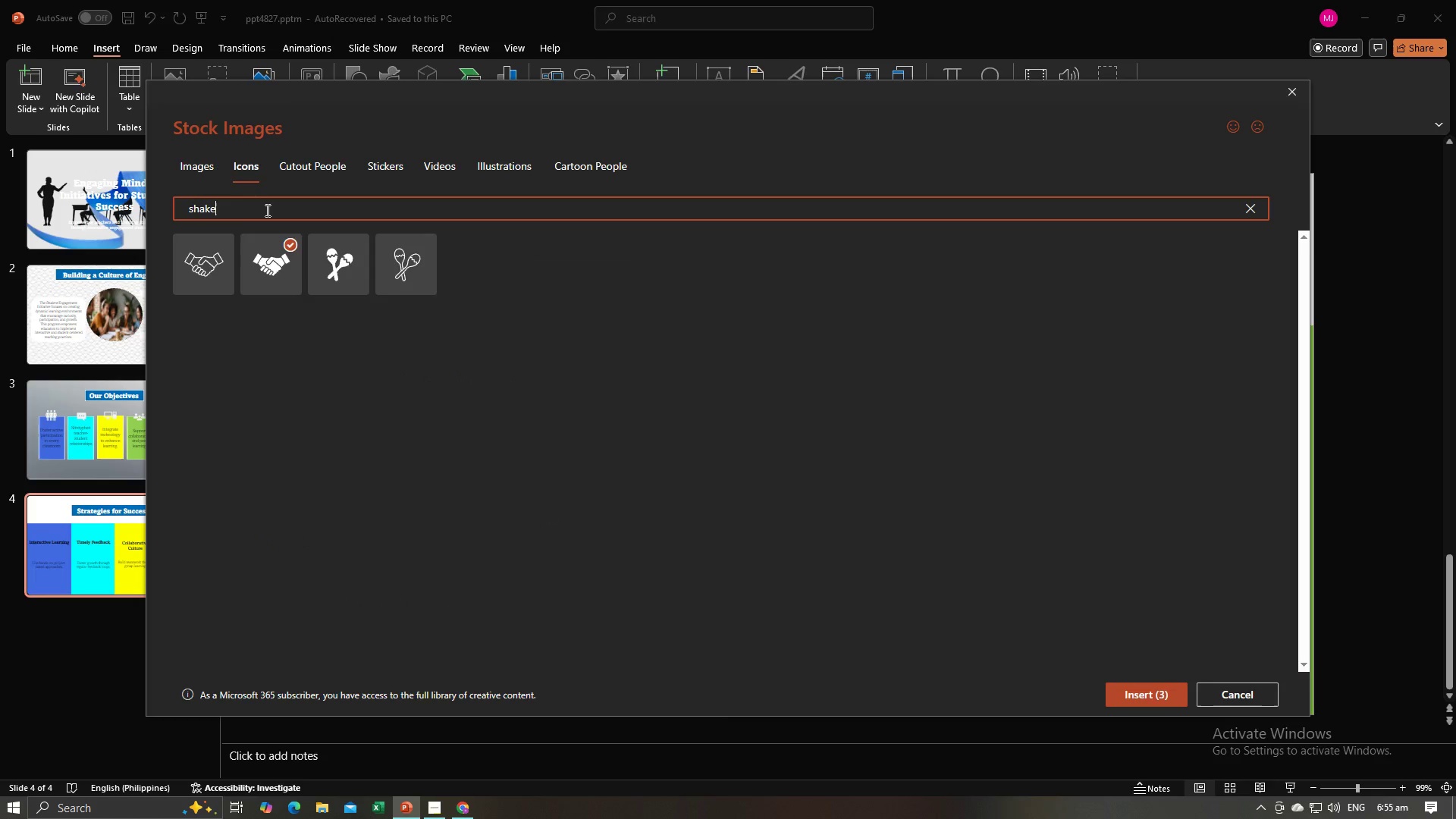 
left_click([266, 210])
 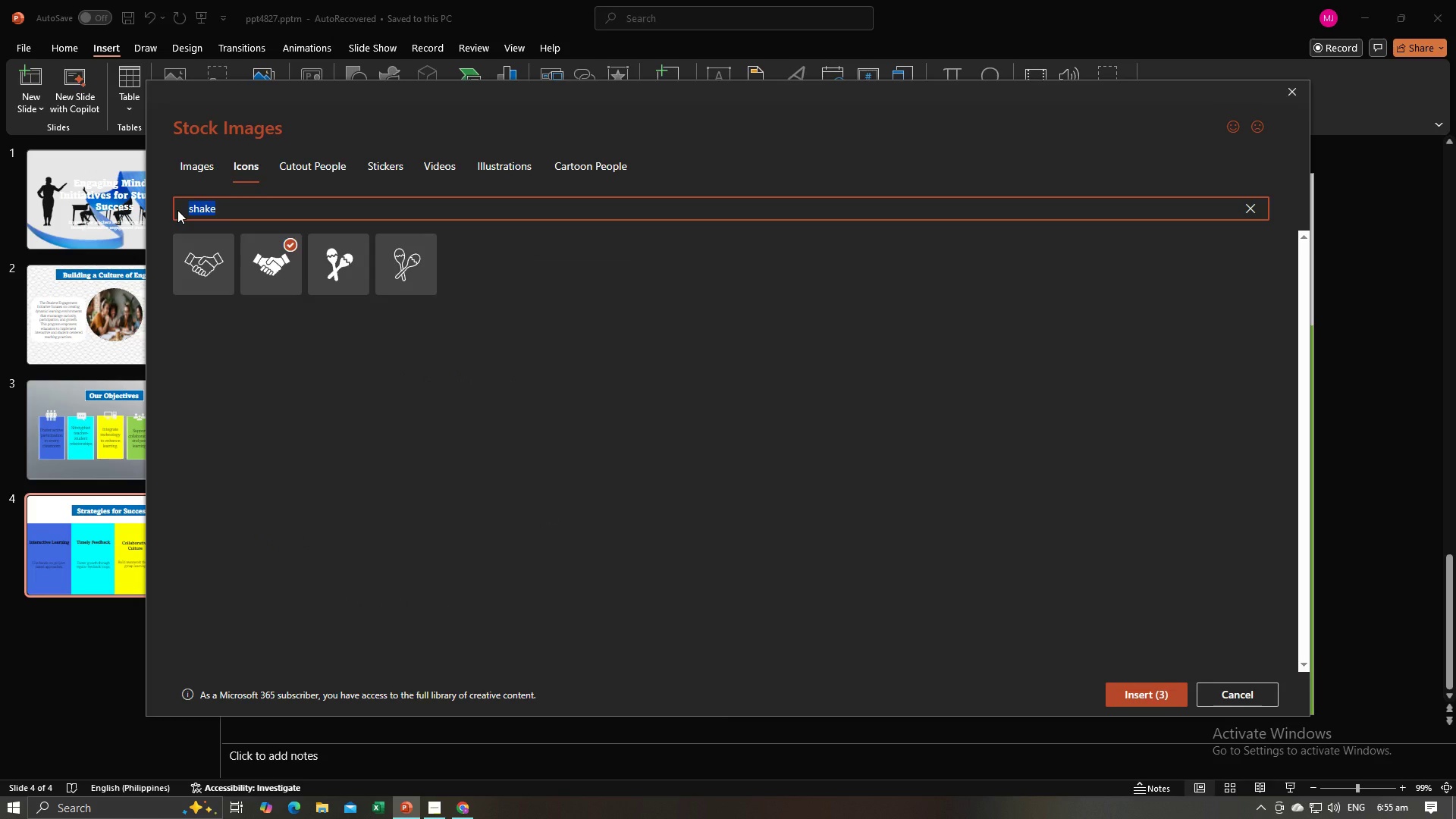 
type(data)
 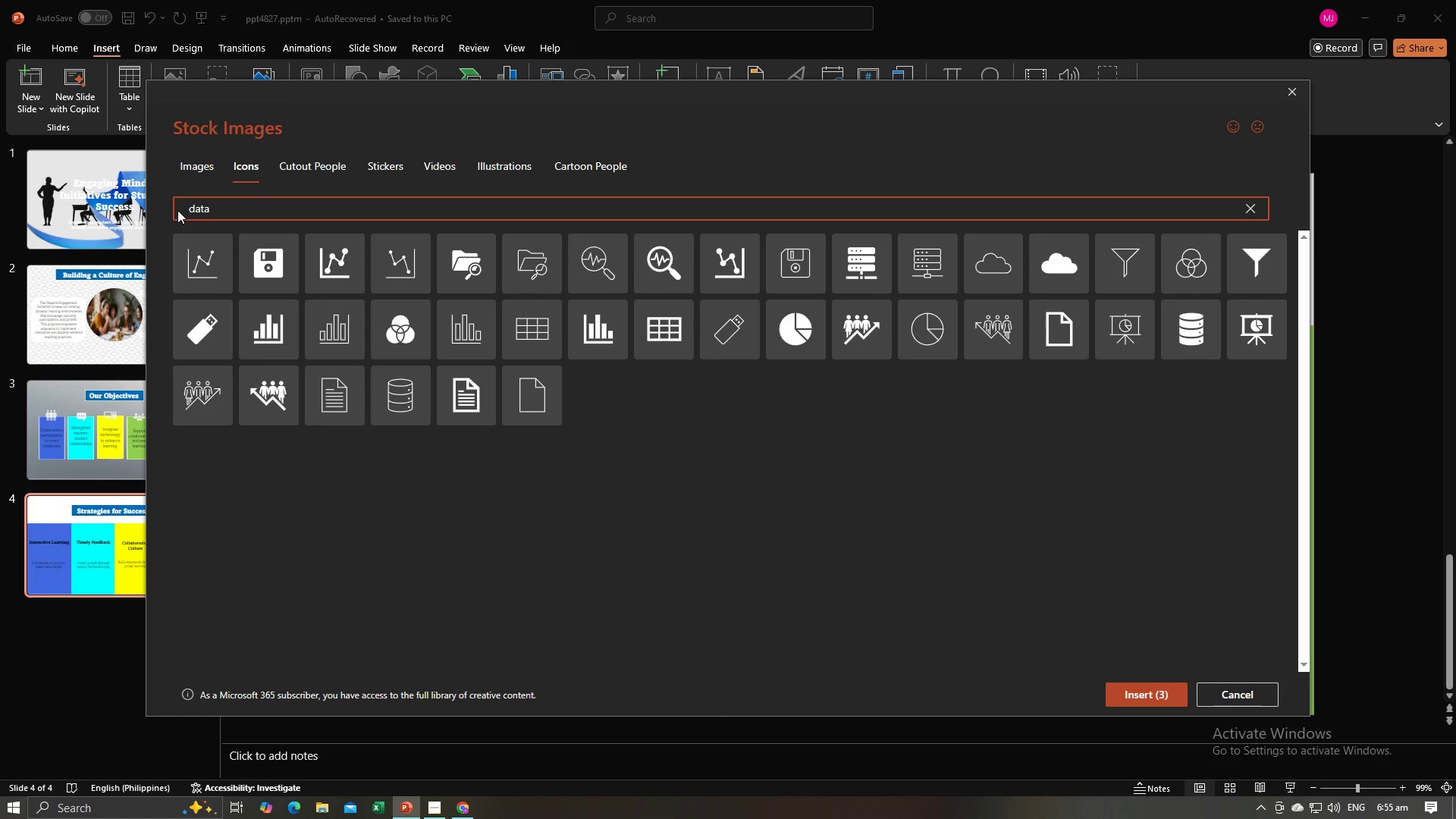 
key(Enter)
 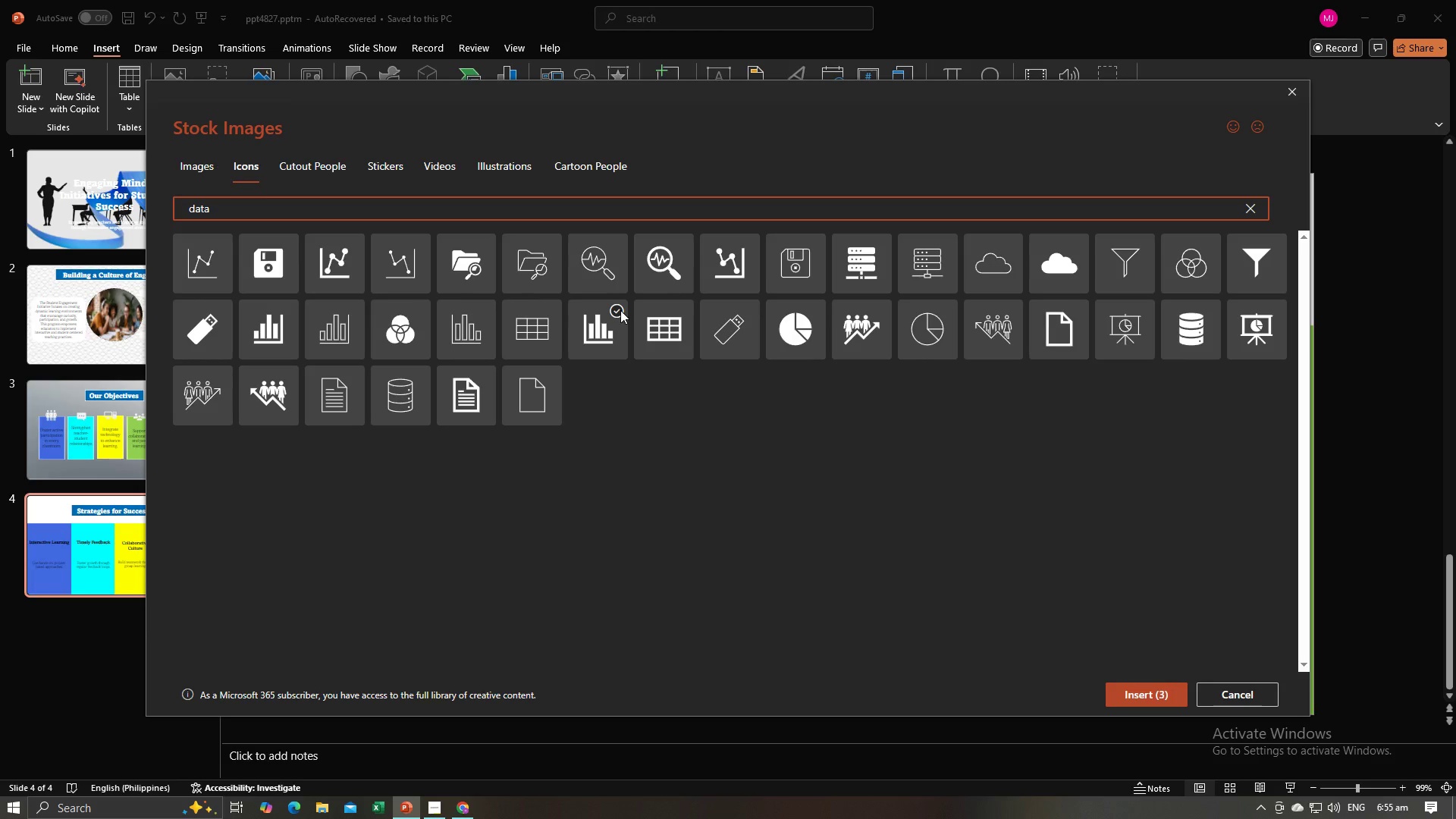 
wait(12.11)
 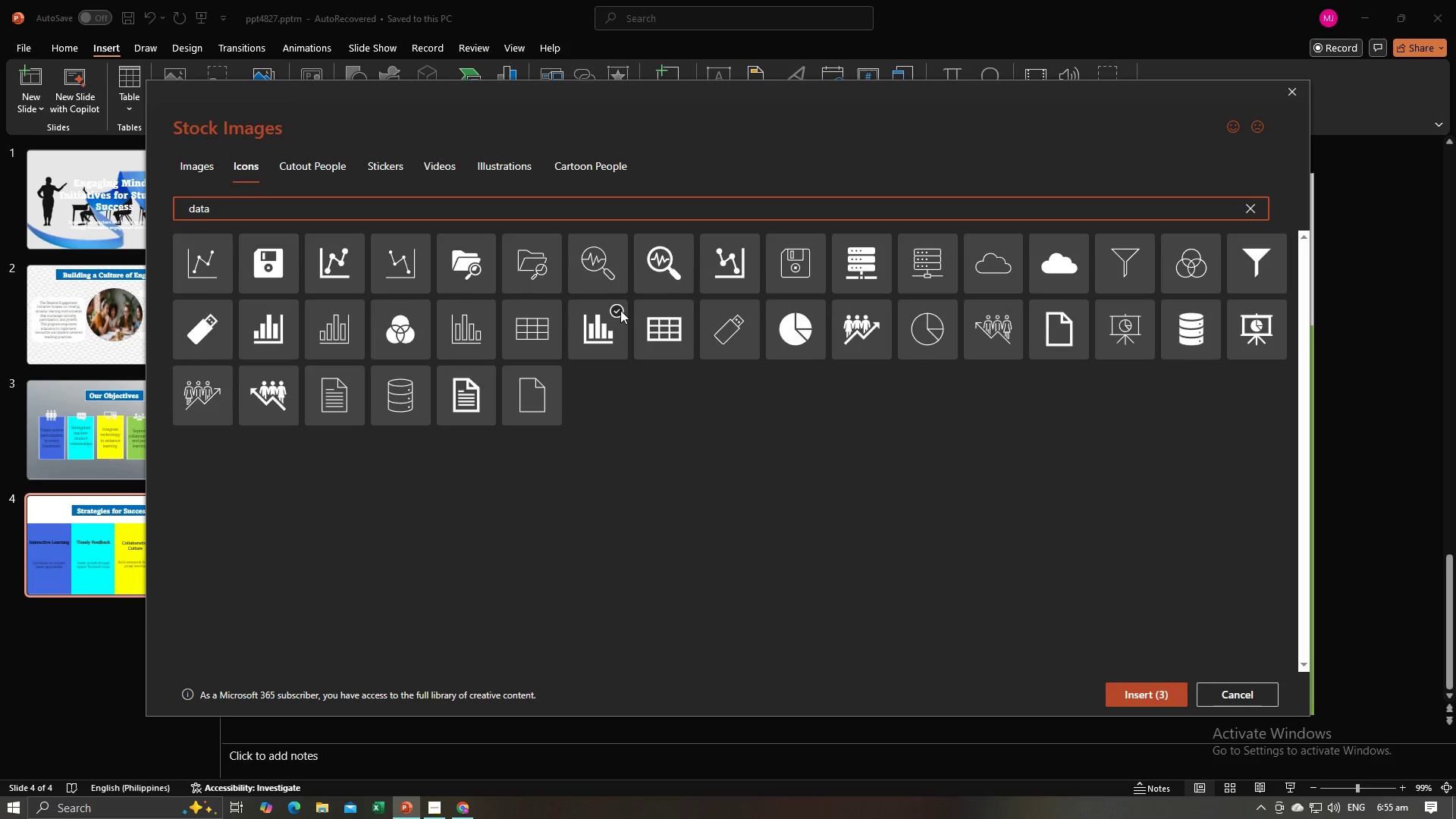 
left_click([353, 248])
 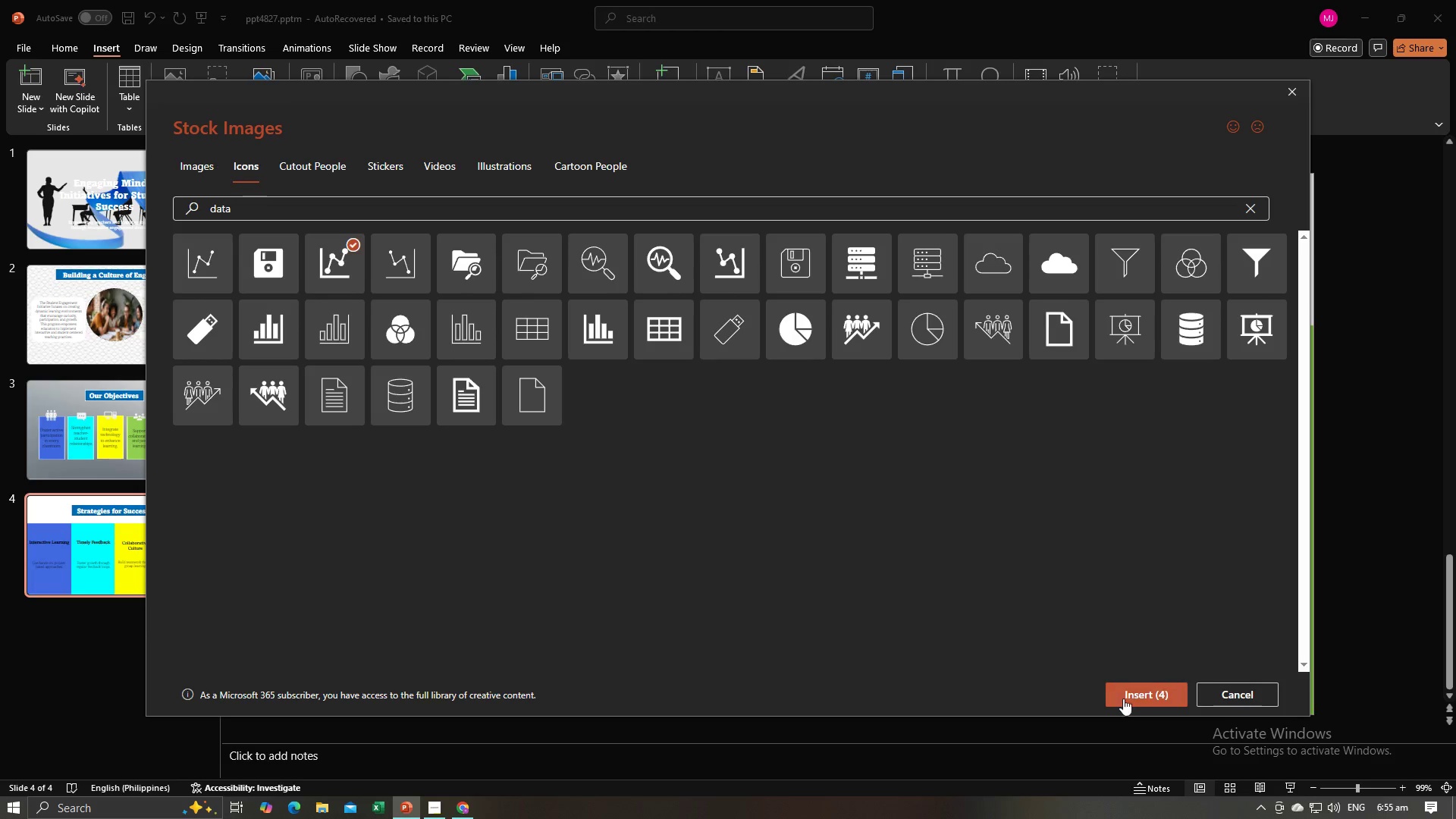 
left_click([1125, 691])
 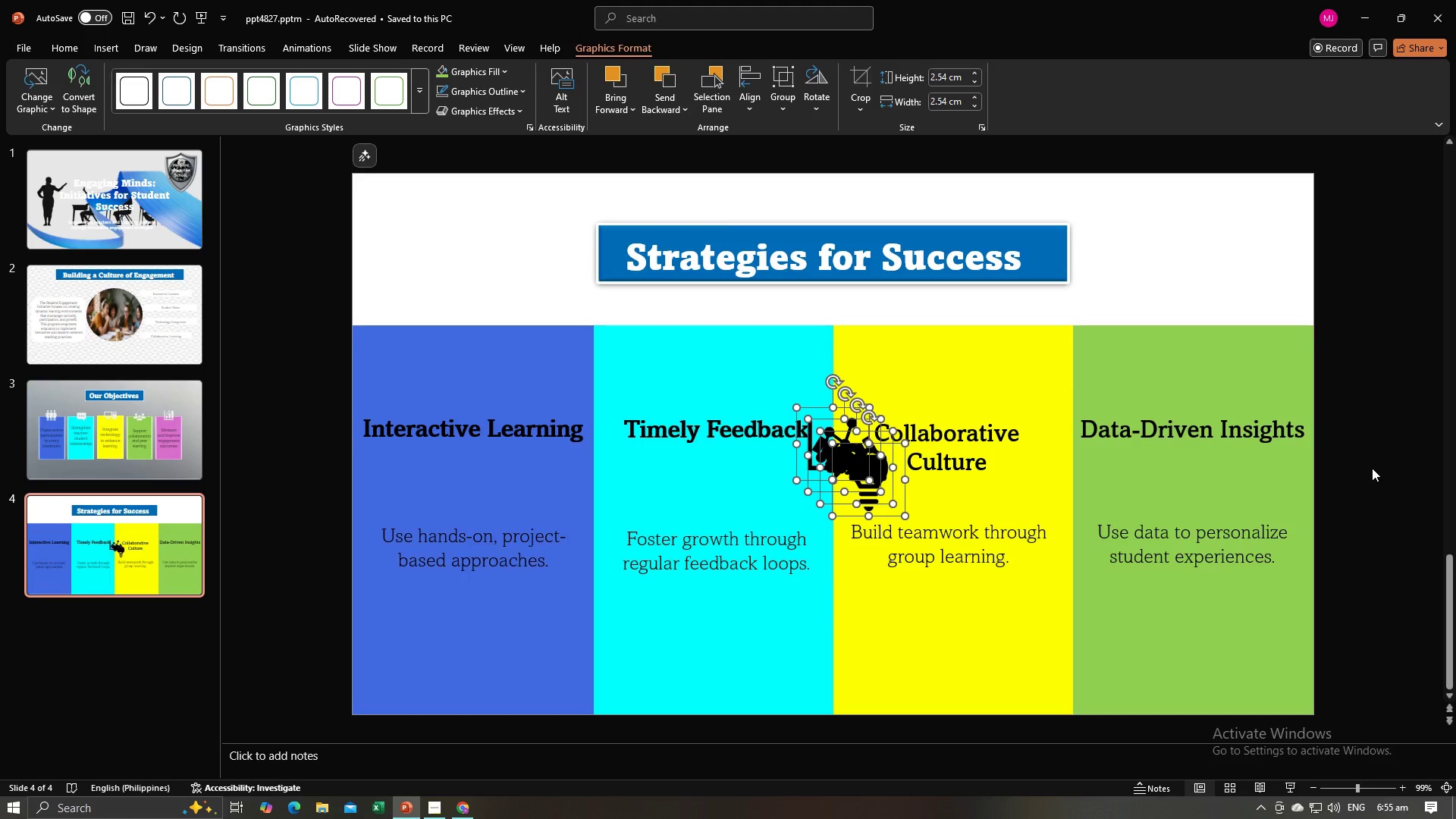 
left_click([1372, 468])
 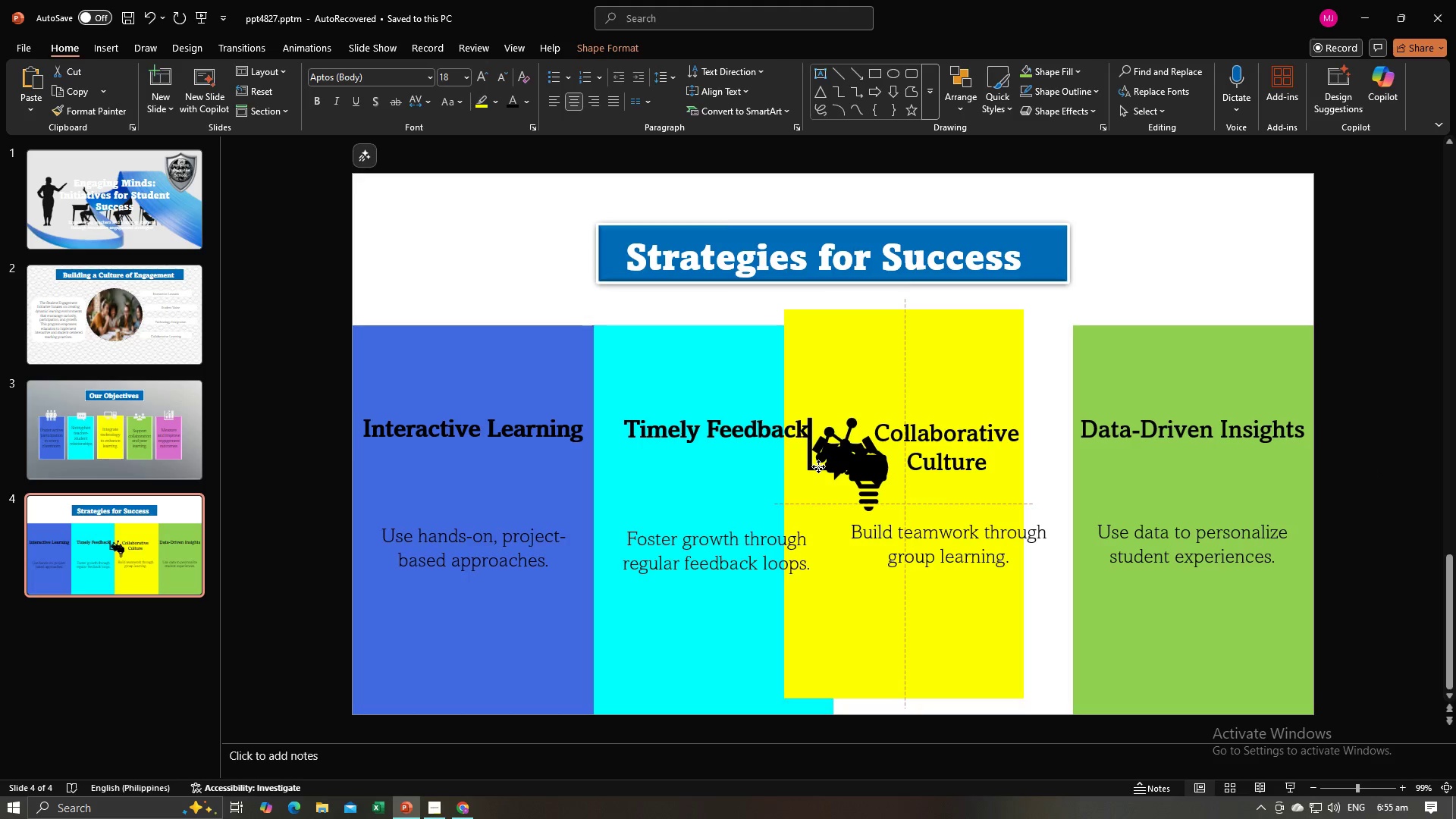 
key(Control+Z)
 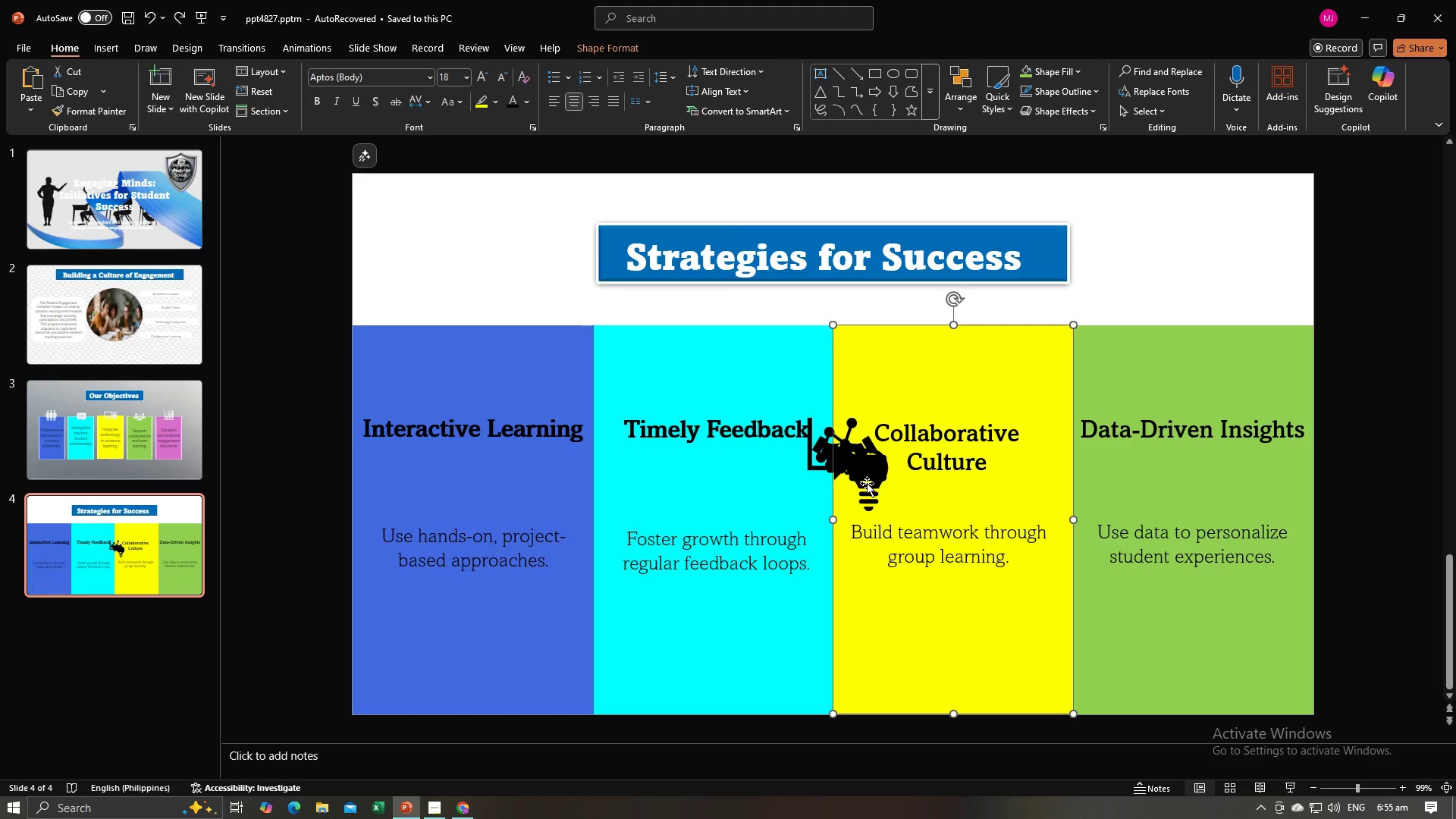 
double_click([868, 483])
 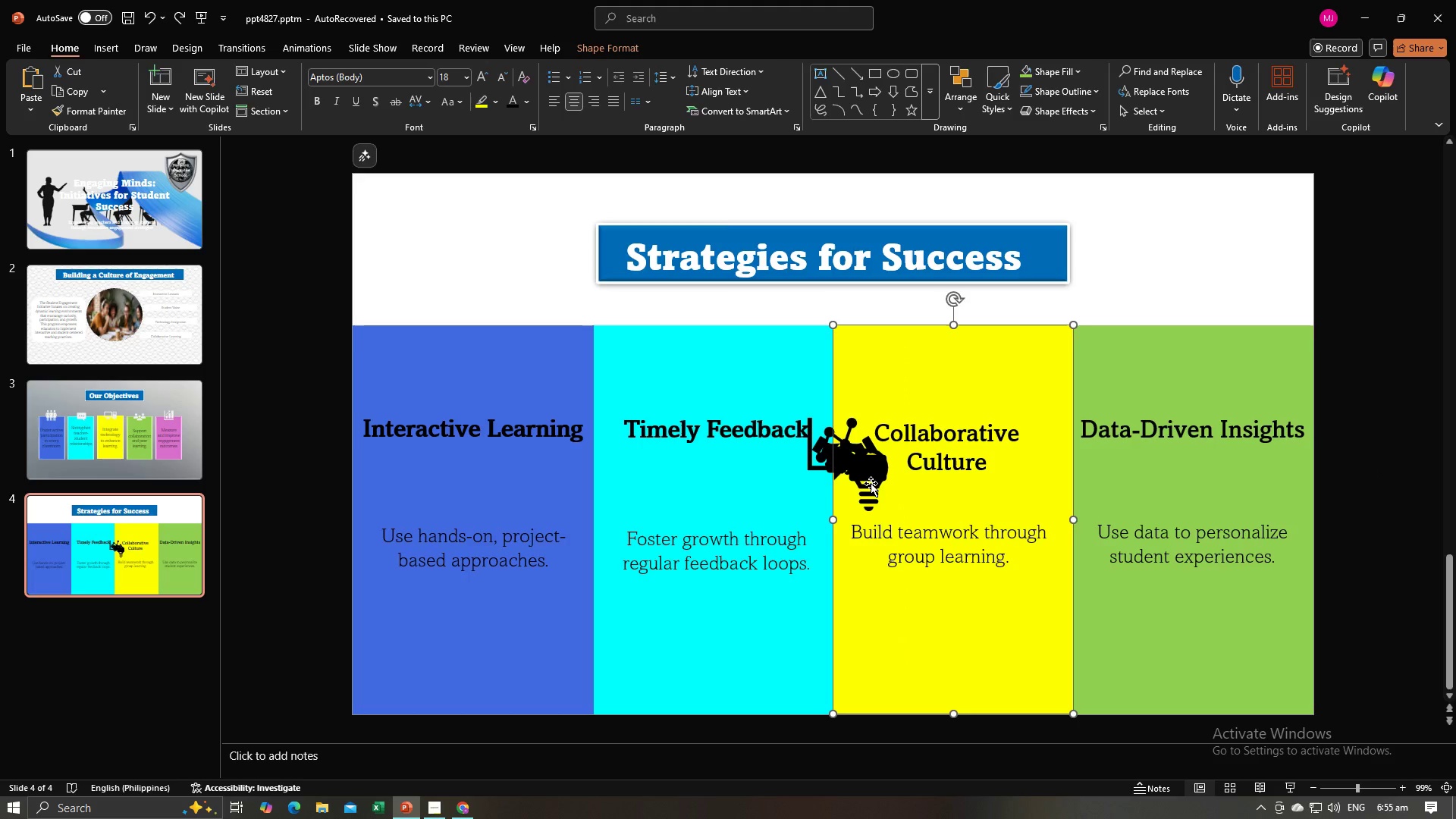 
triple_click([869, 483])
 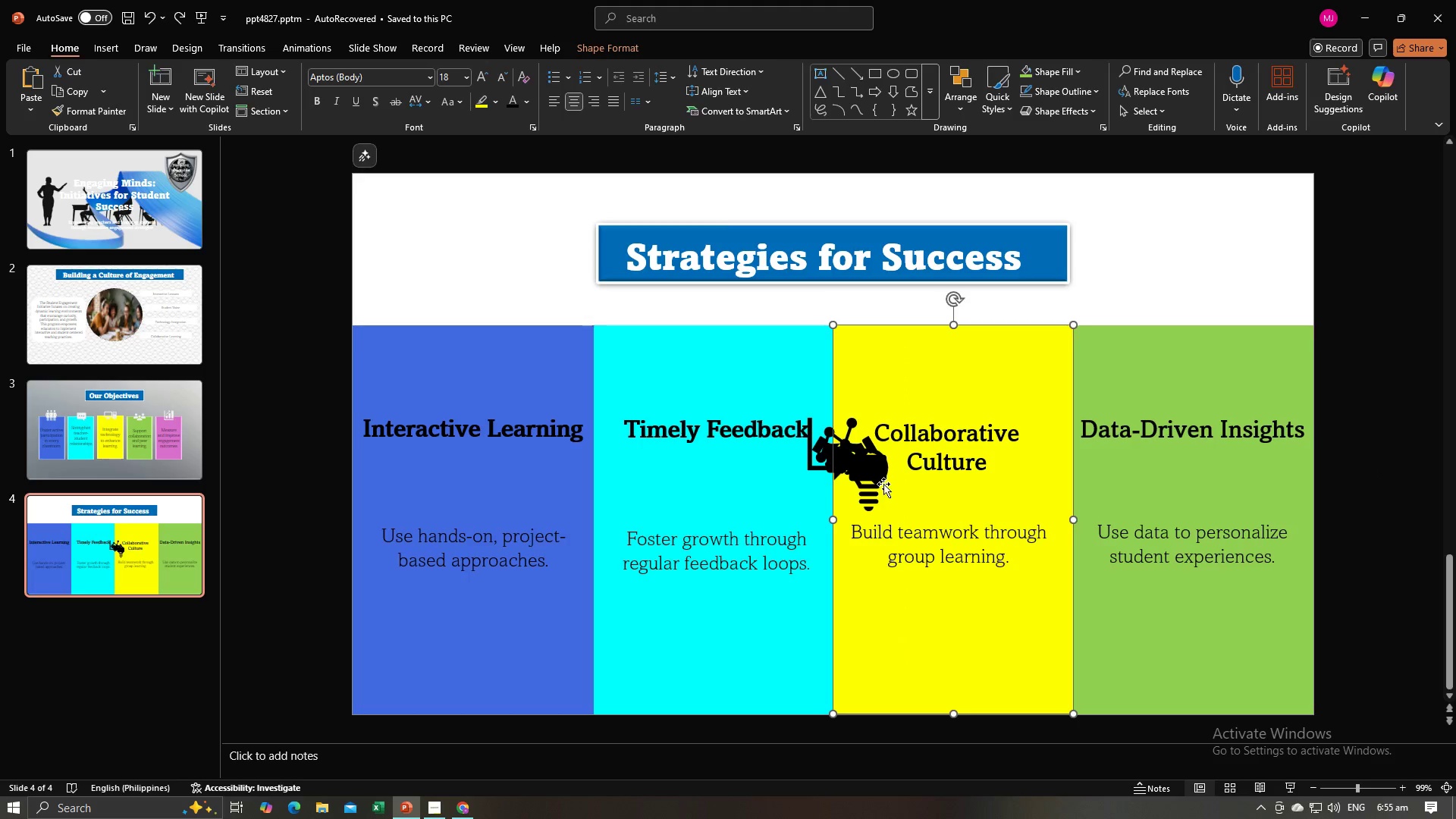 
triple_click([883, 484])
 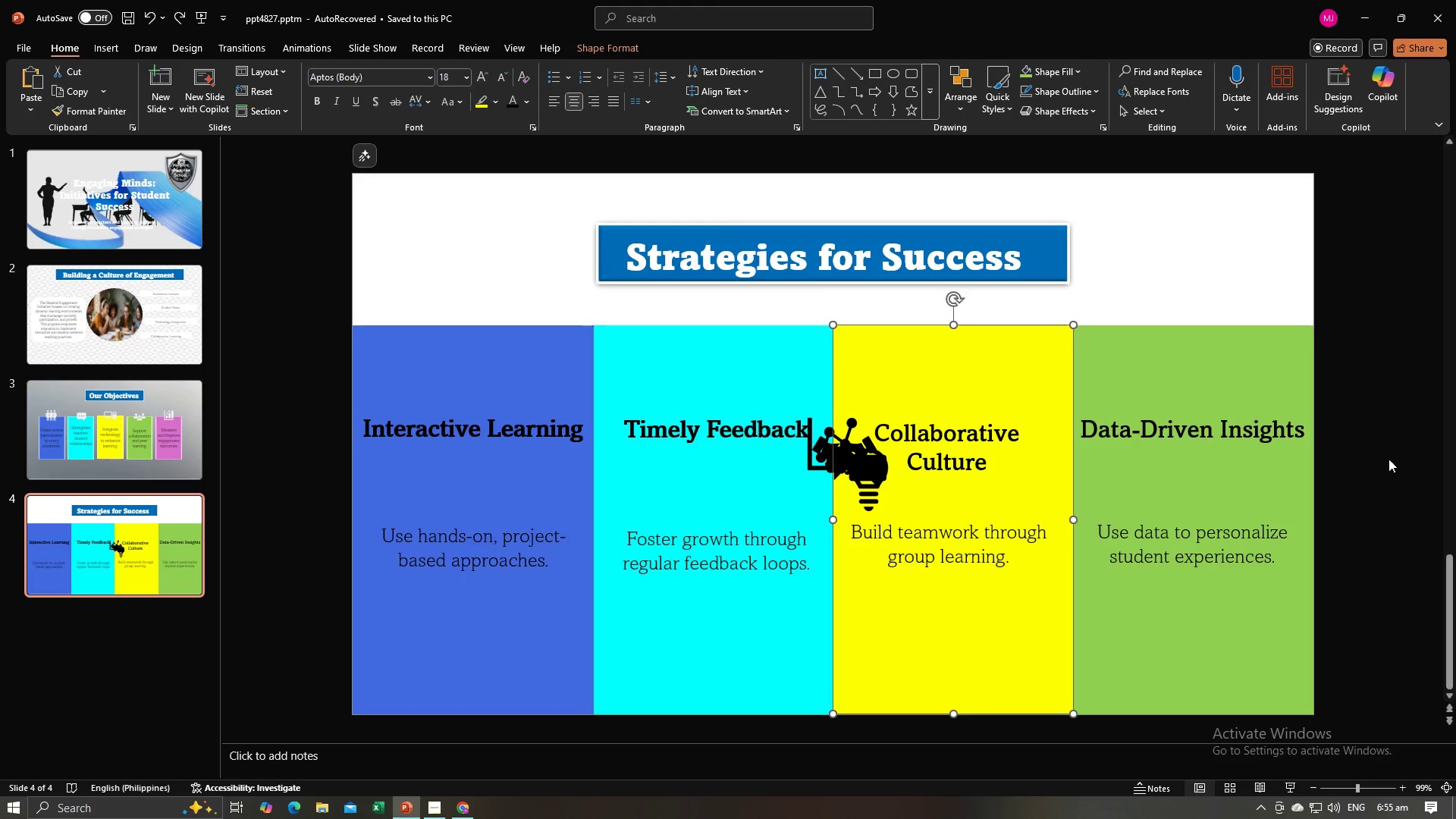 
left_click([1389, 459])
 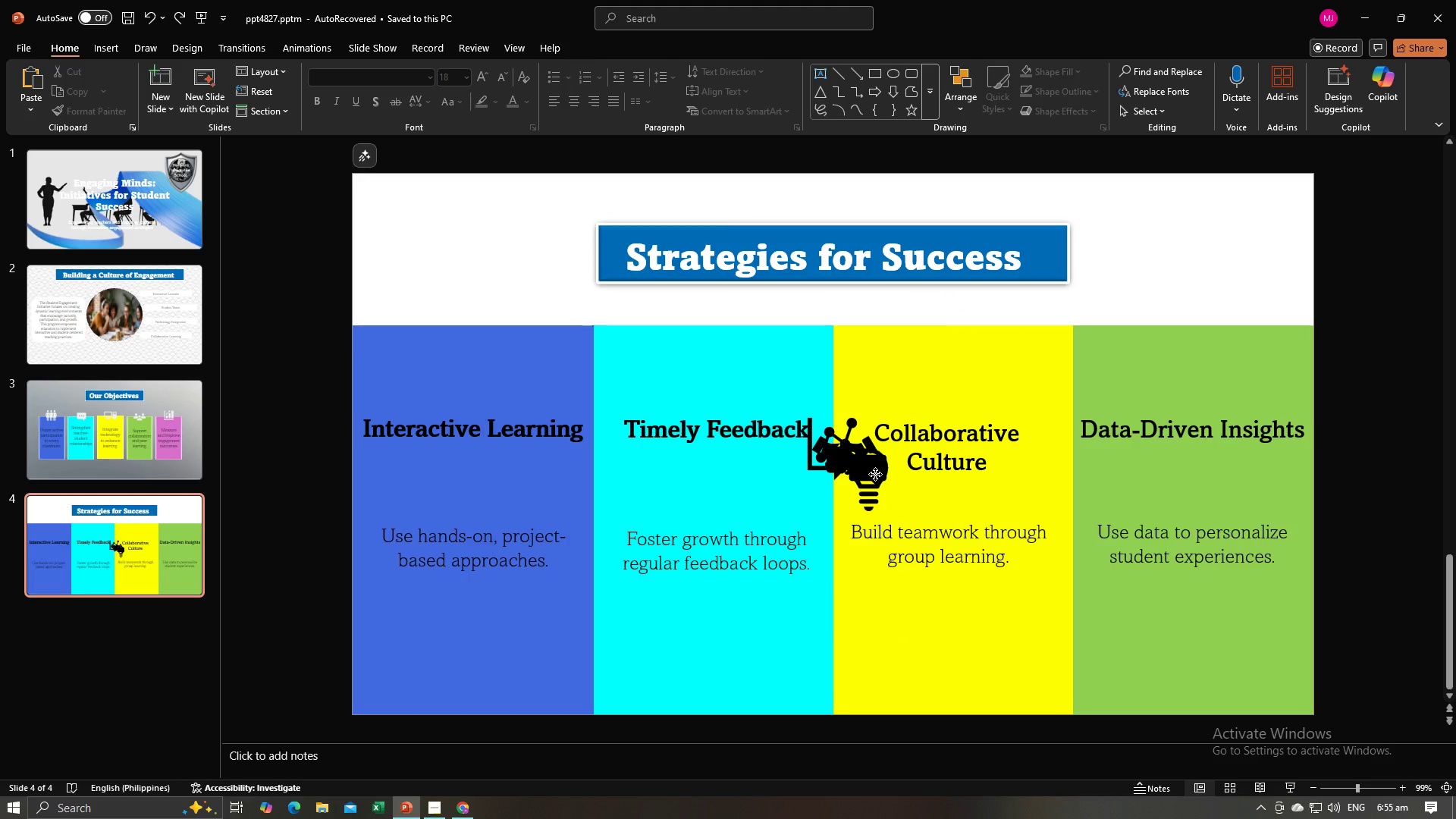 
left_click([875, 474])
 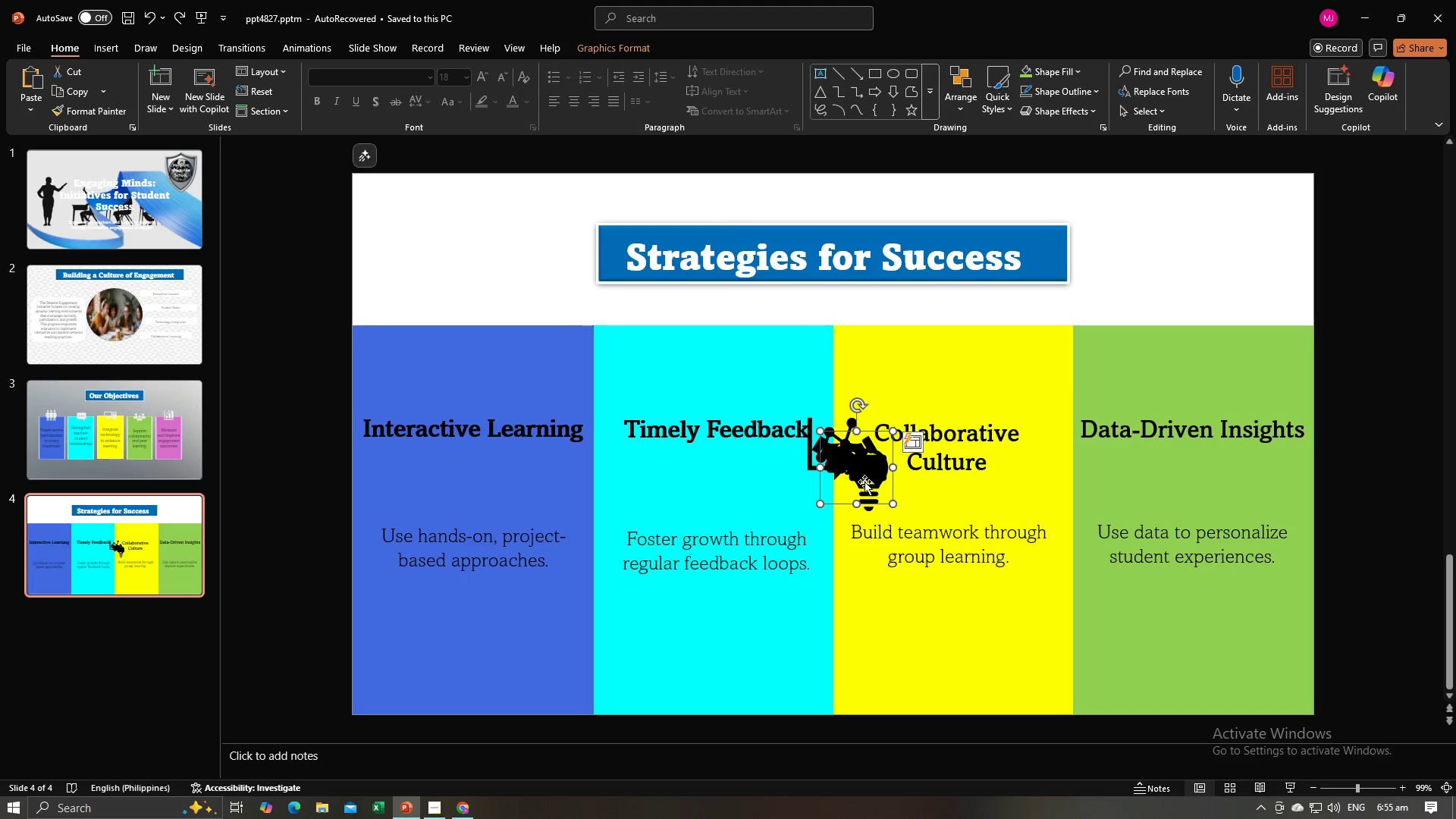 
left_click_drag(start_coordinate=[863, 478], to_coordinate=[726, 382])
 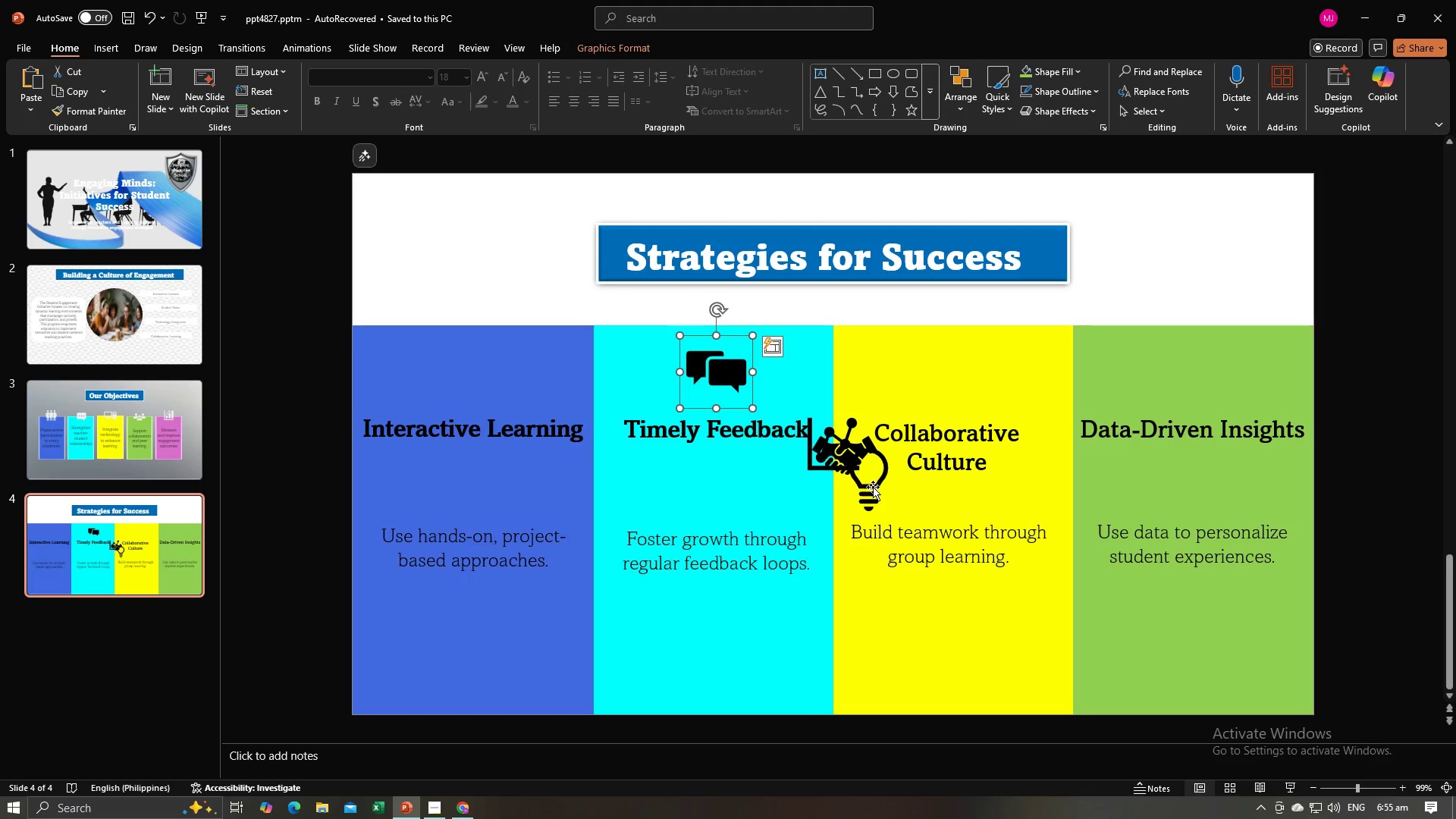 
left_click([873, 487])
 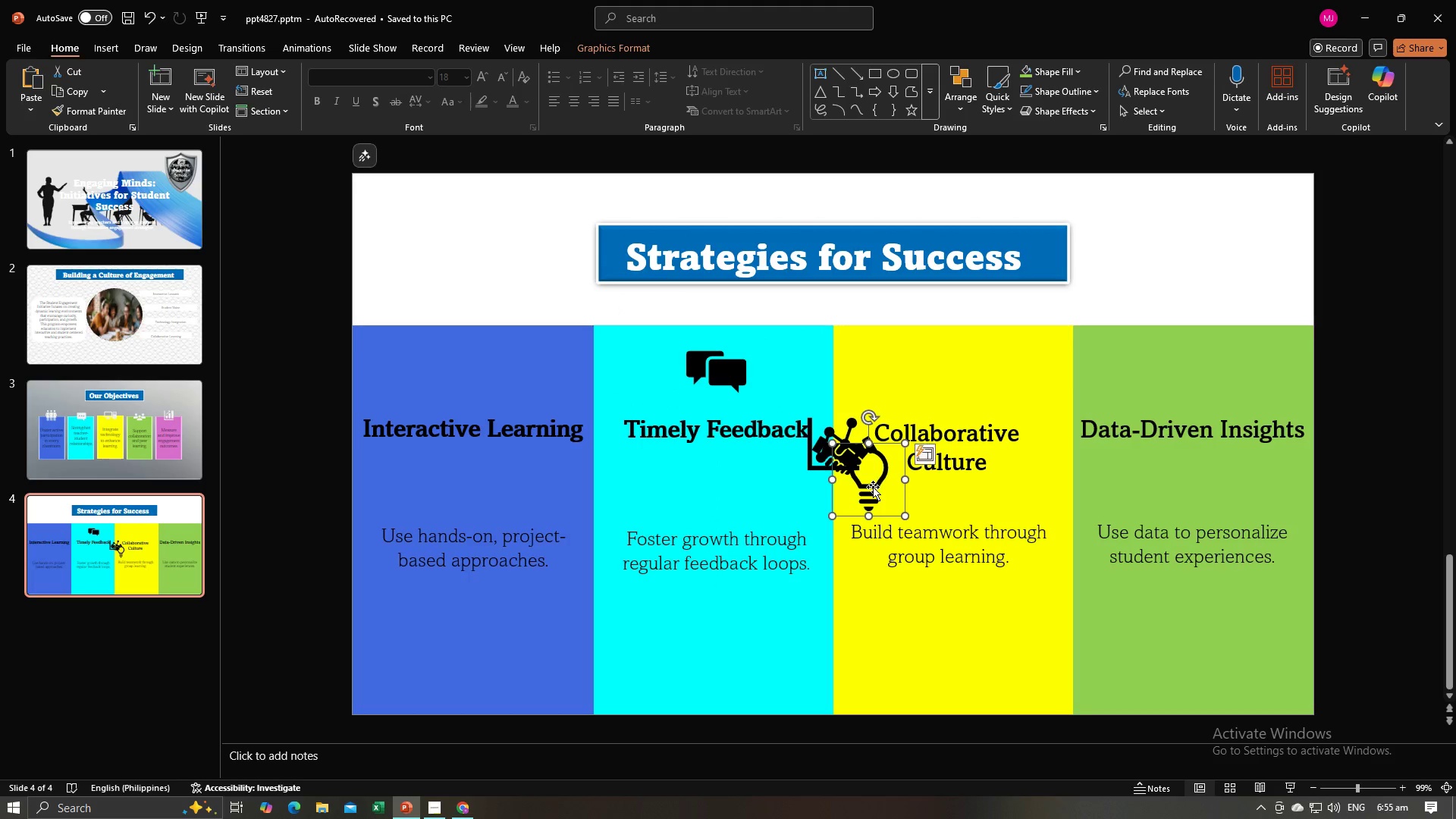 
left_click_drag(start_coordinate=[873, 487], to_coordinate=[477, 381])
 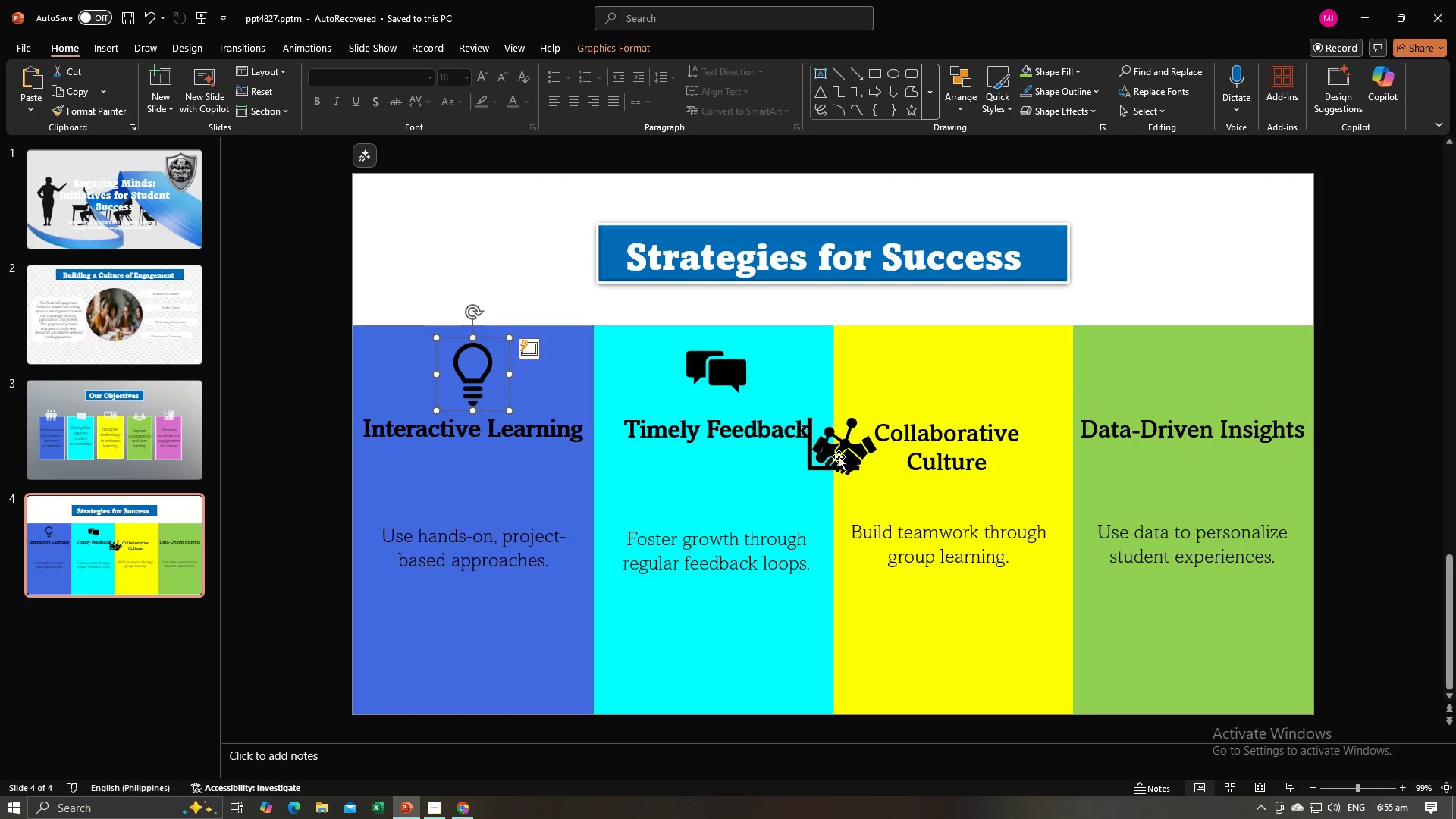 
left_click([839, 457])
 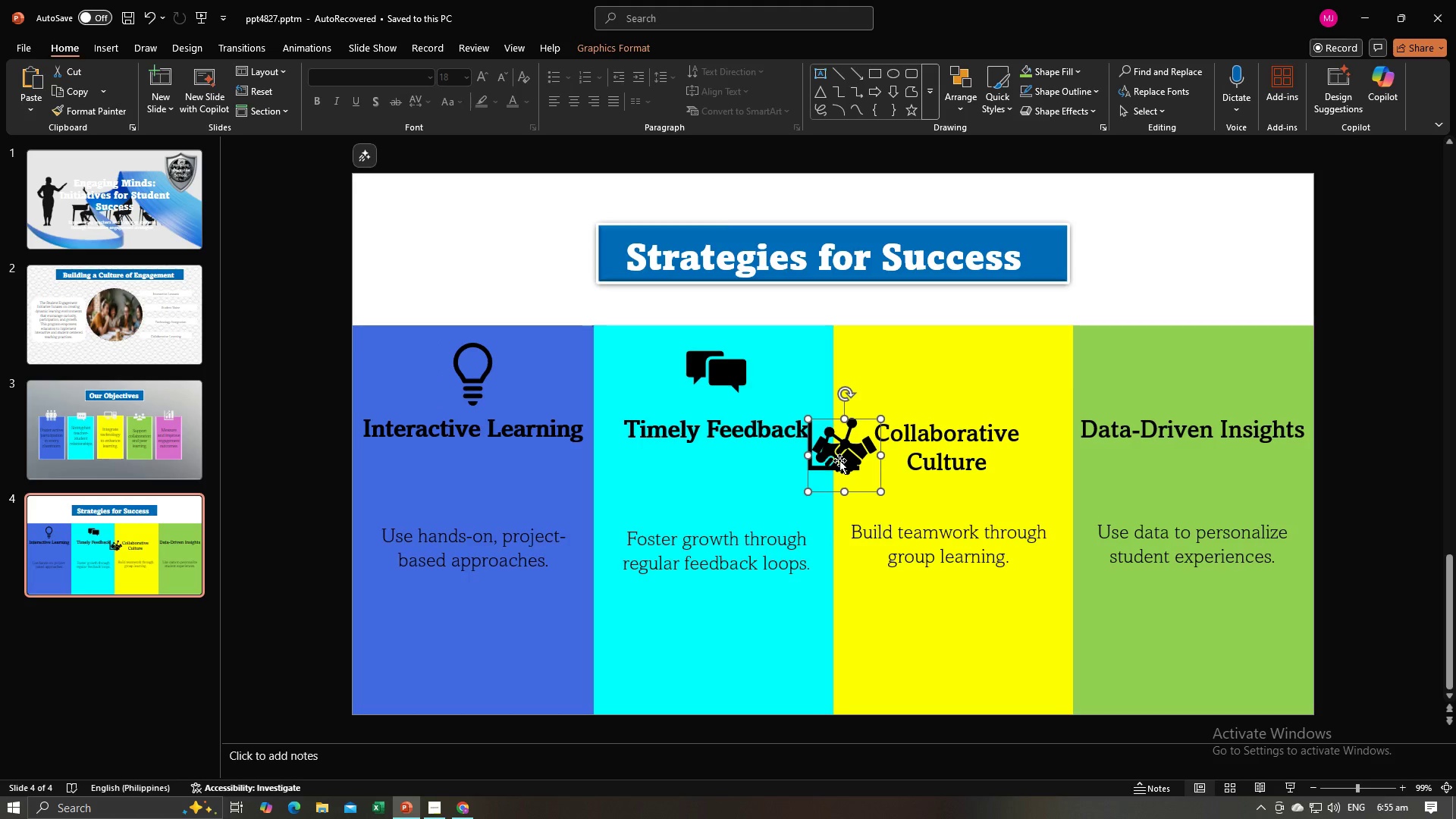 
left_click_drag(start_coordinate=[839, 460], to_coordinate=[939, 380])
 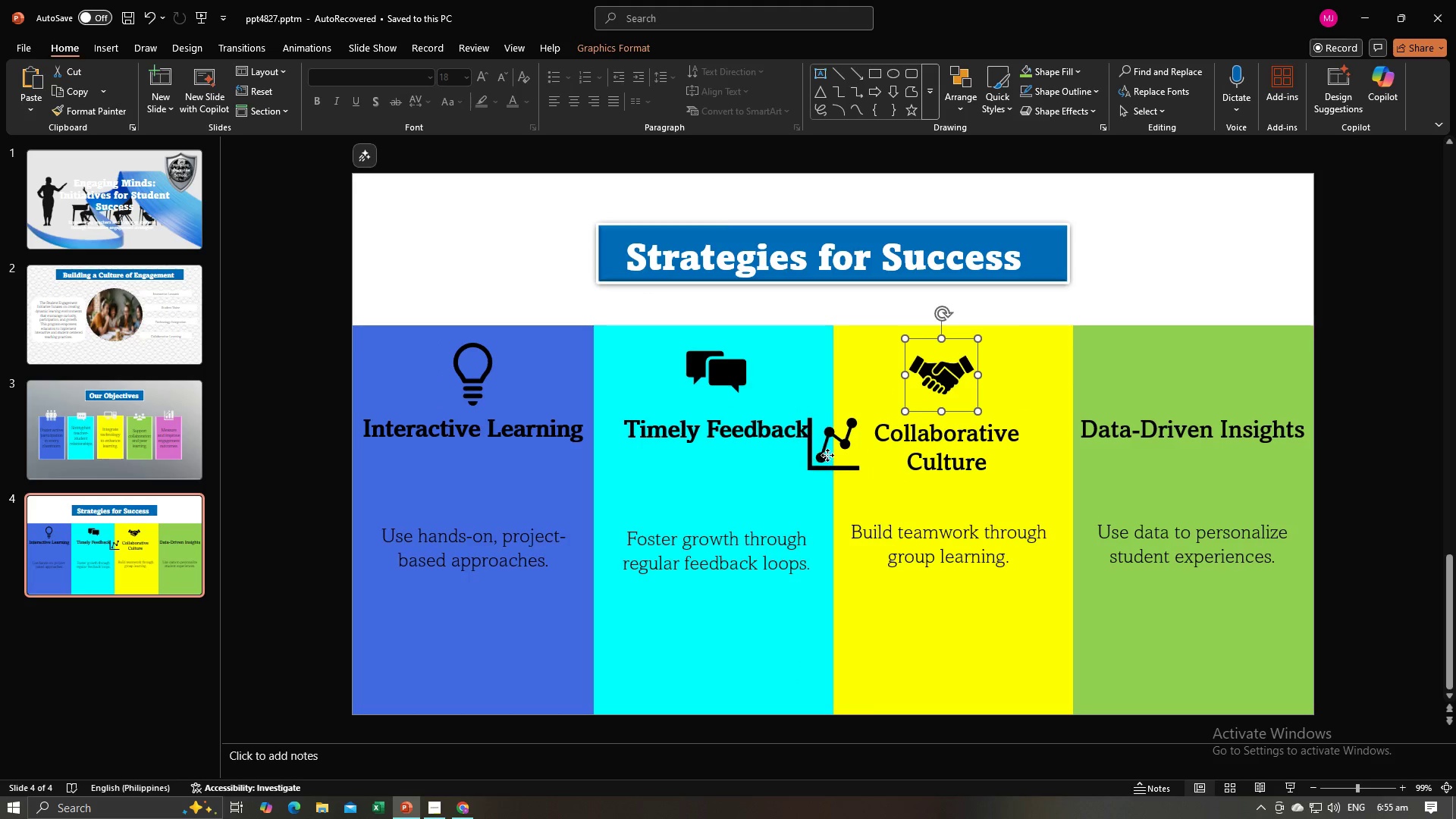 
left_click([827, 455])
 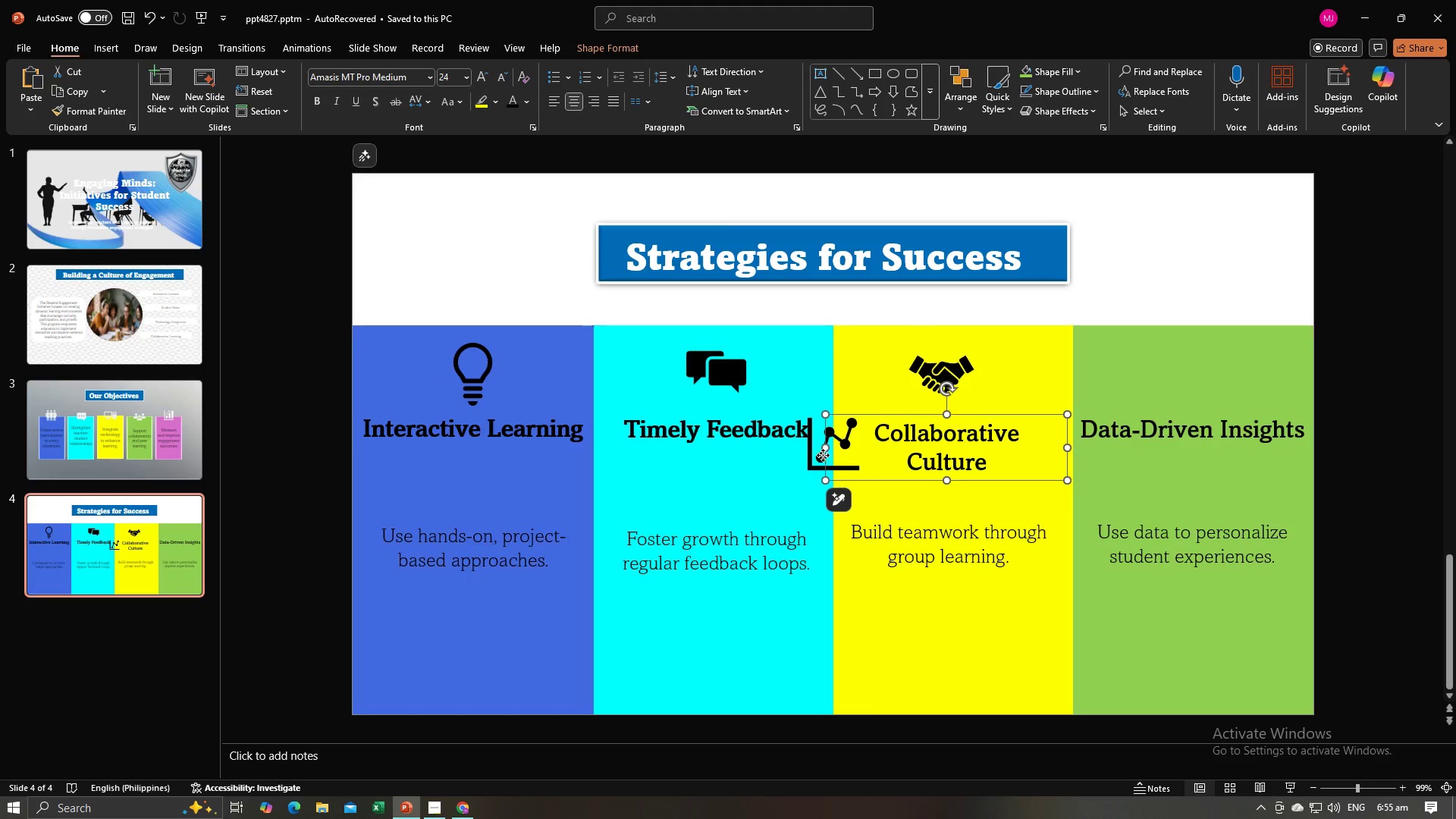 
left_click([823, 455])
 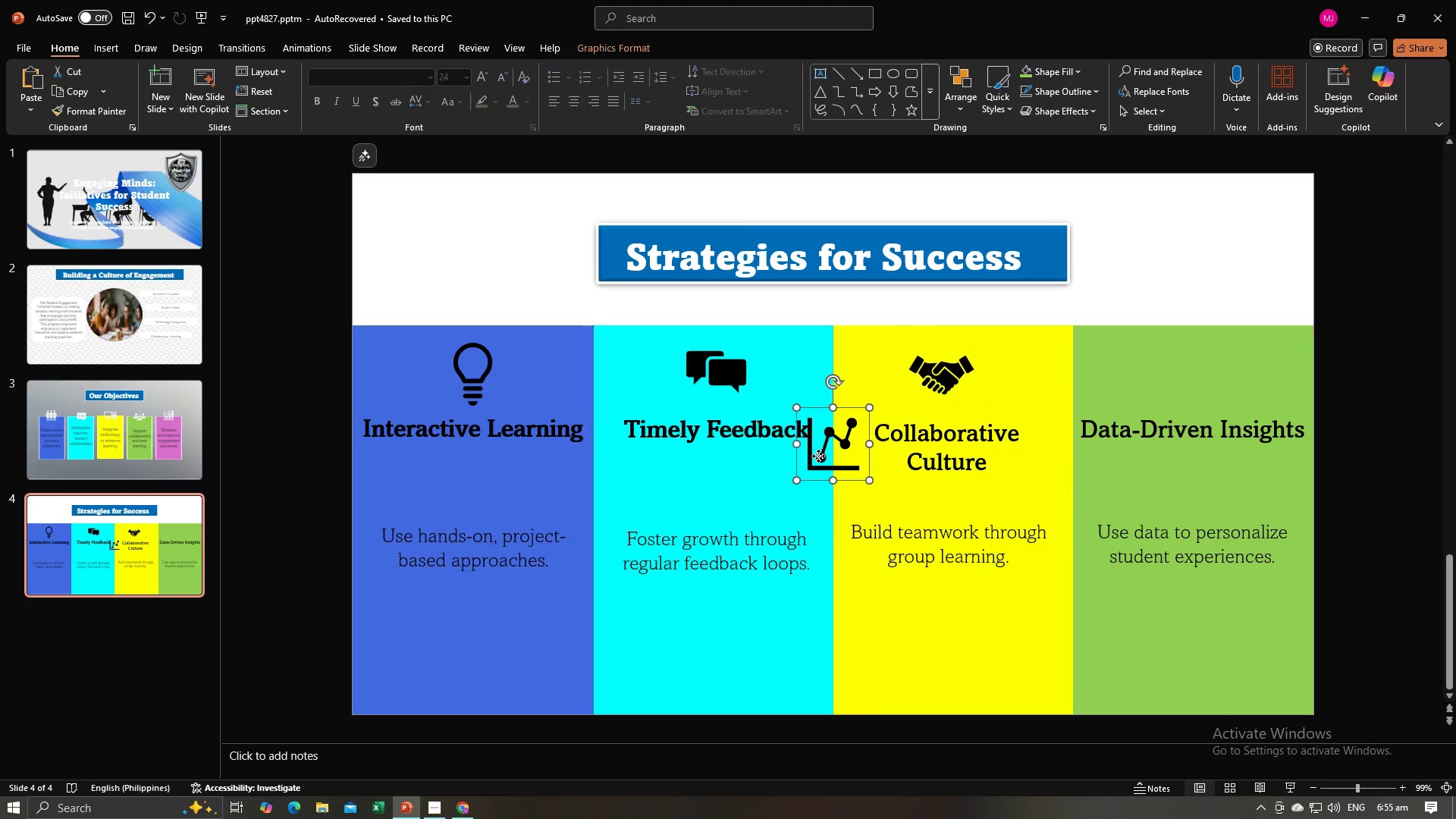 
double_click([818, 456])
 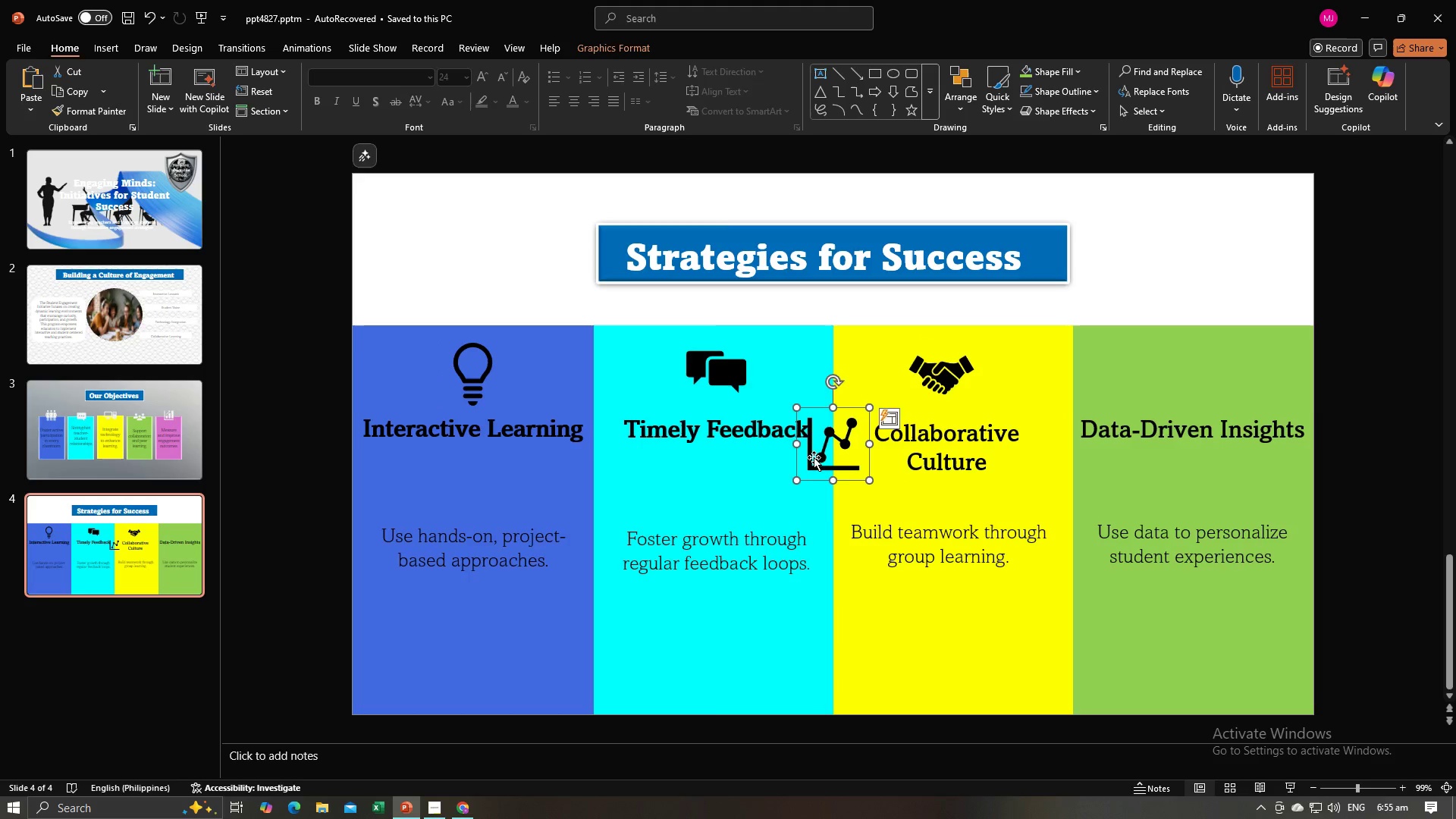 
left_click_drag(start_coordinate=[814, 457], to_coordinate=[843, 444])
 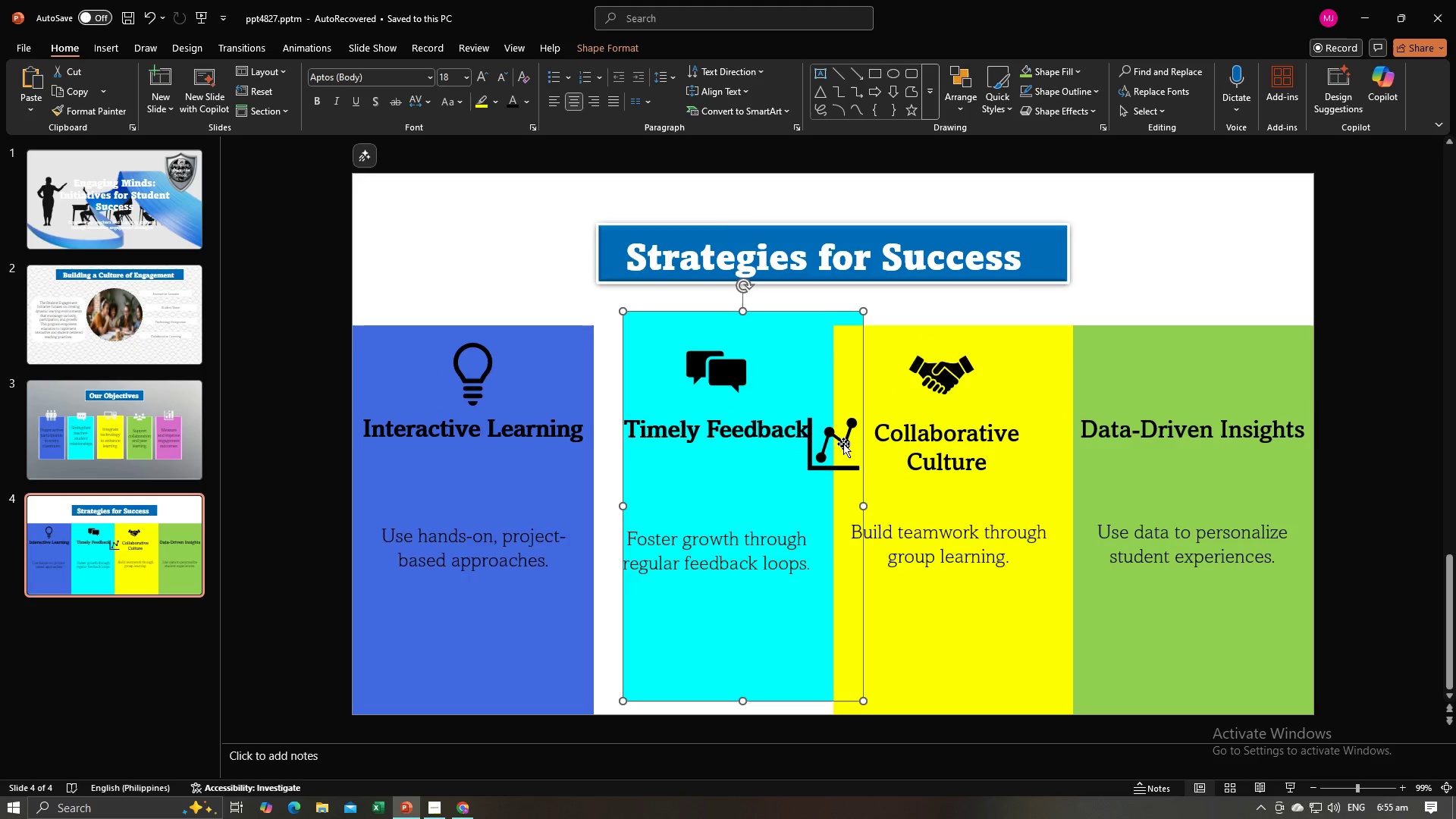 
key(Control+Z)
 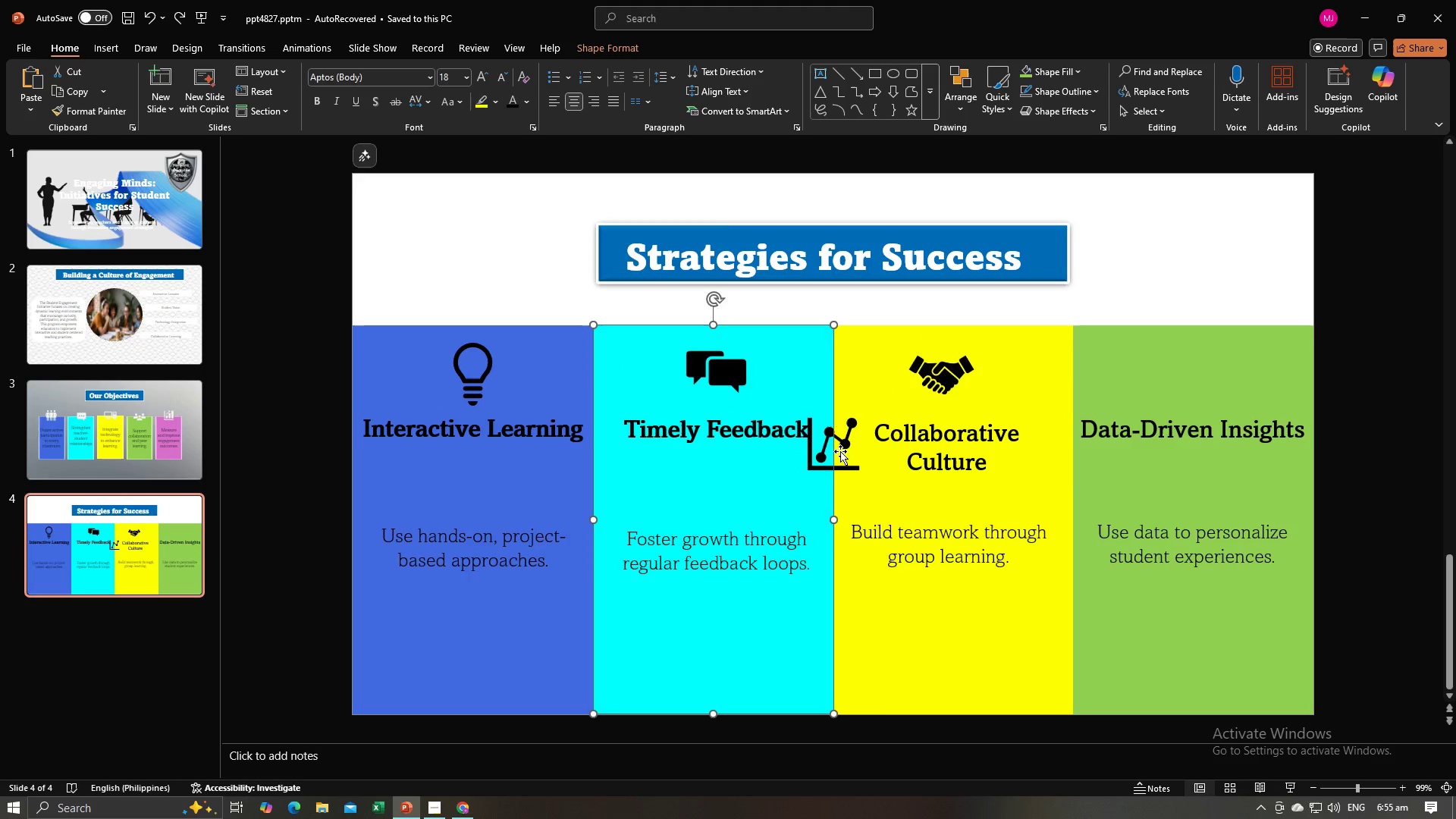 
left_click([840, 451])
 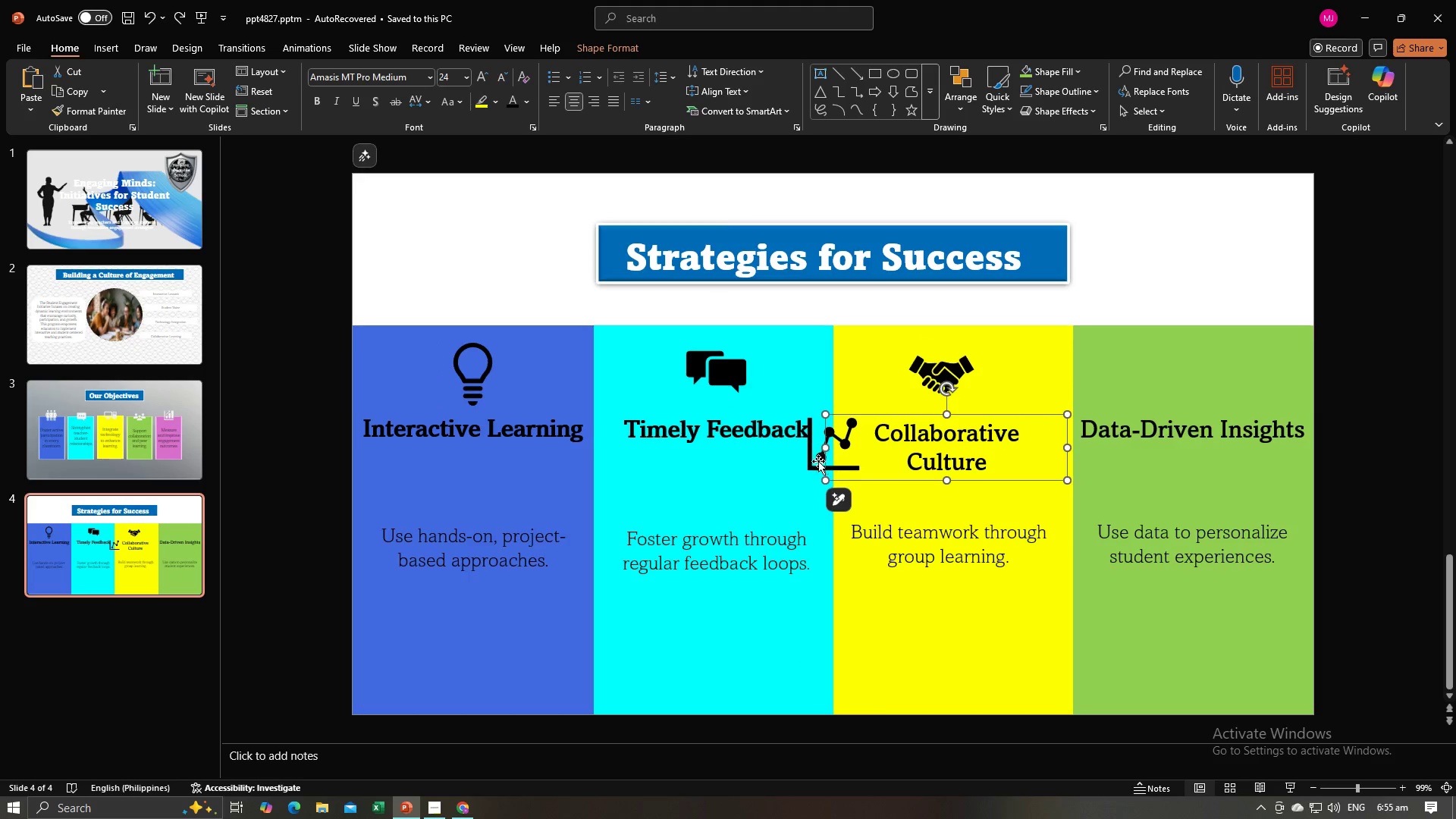 
double_click([818, 461])
 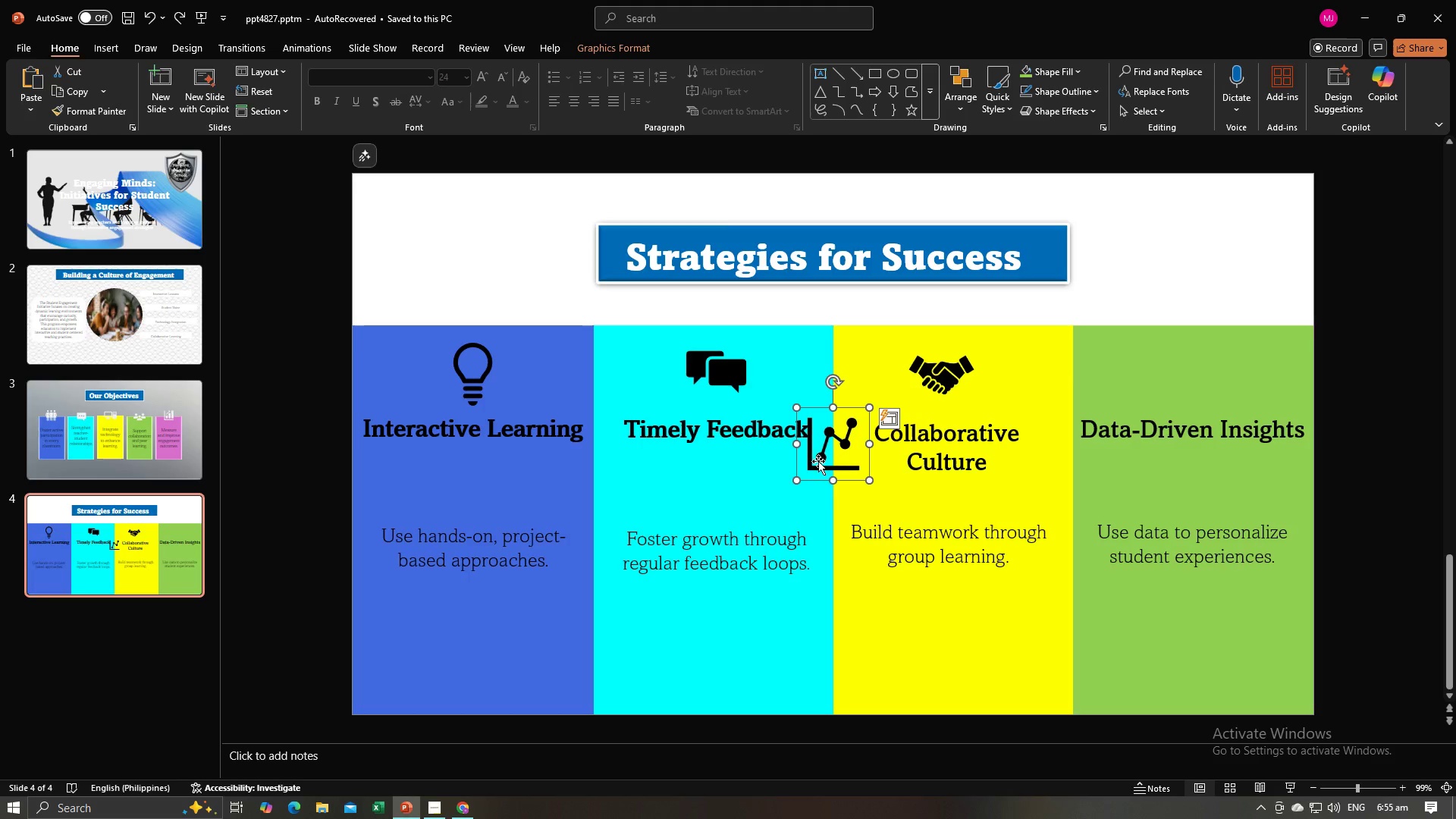 
left_click_drag(start_coordinate=[818, 461], to_coordinate=[1194, 394])
 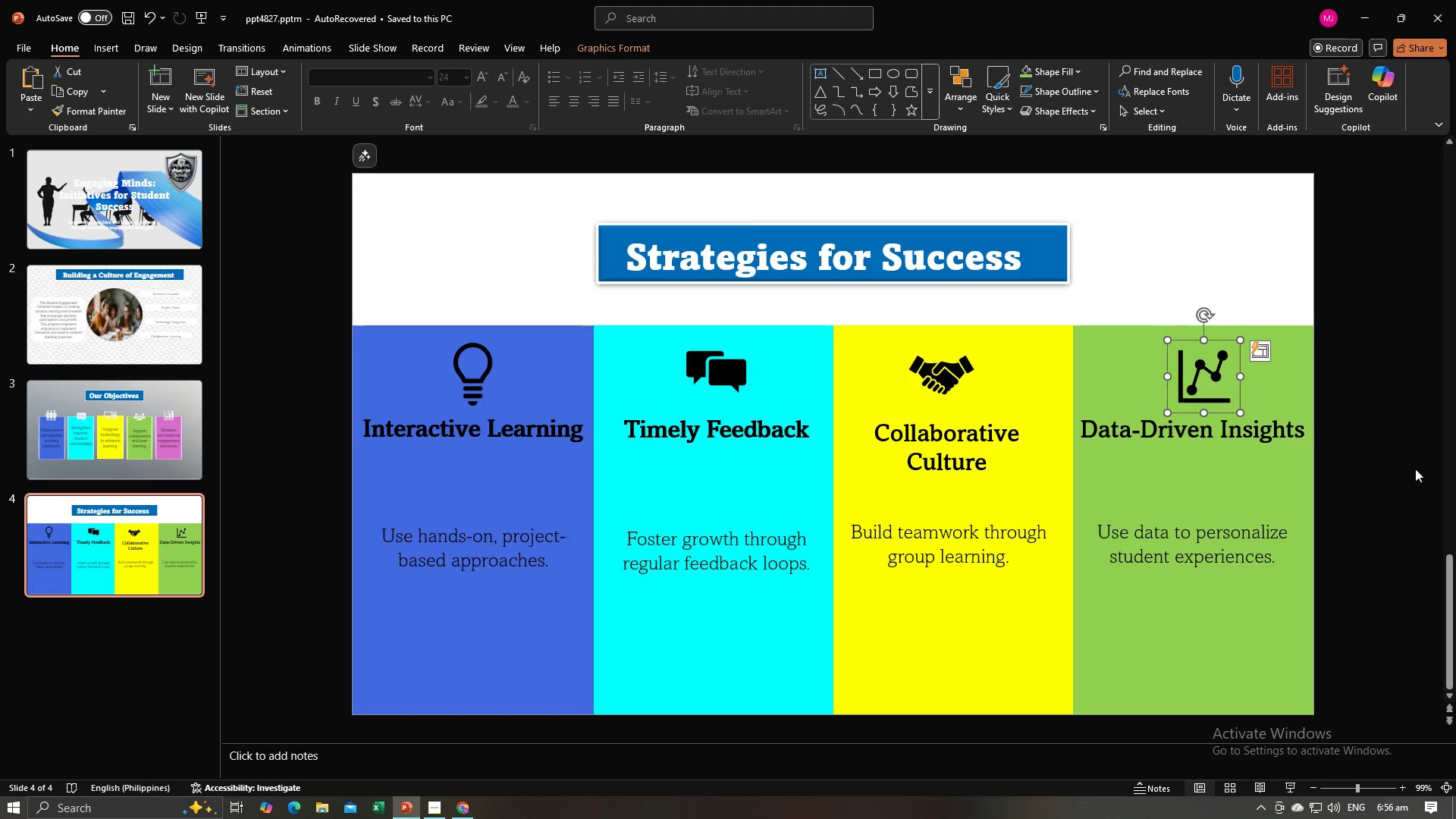 
left_click([1415, 469])
 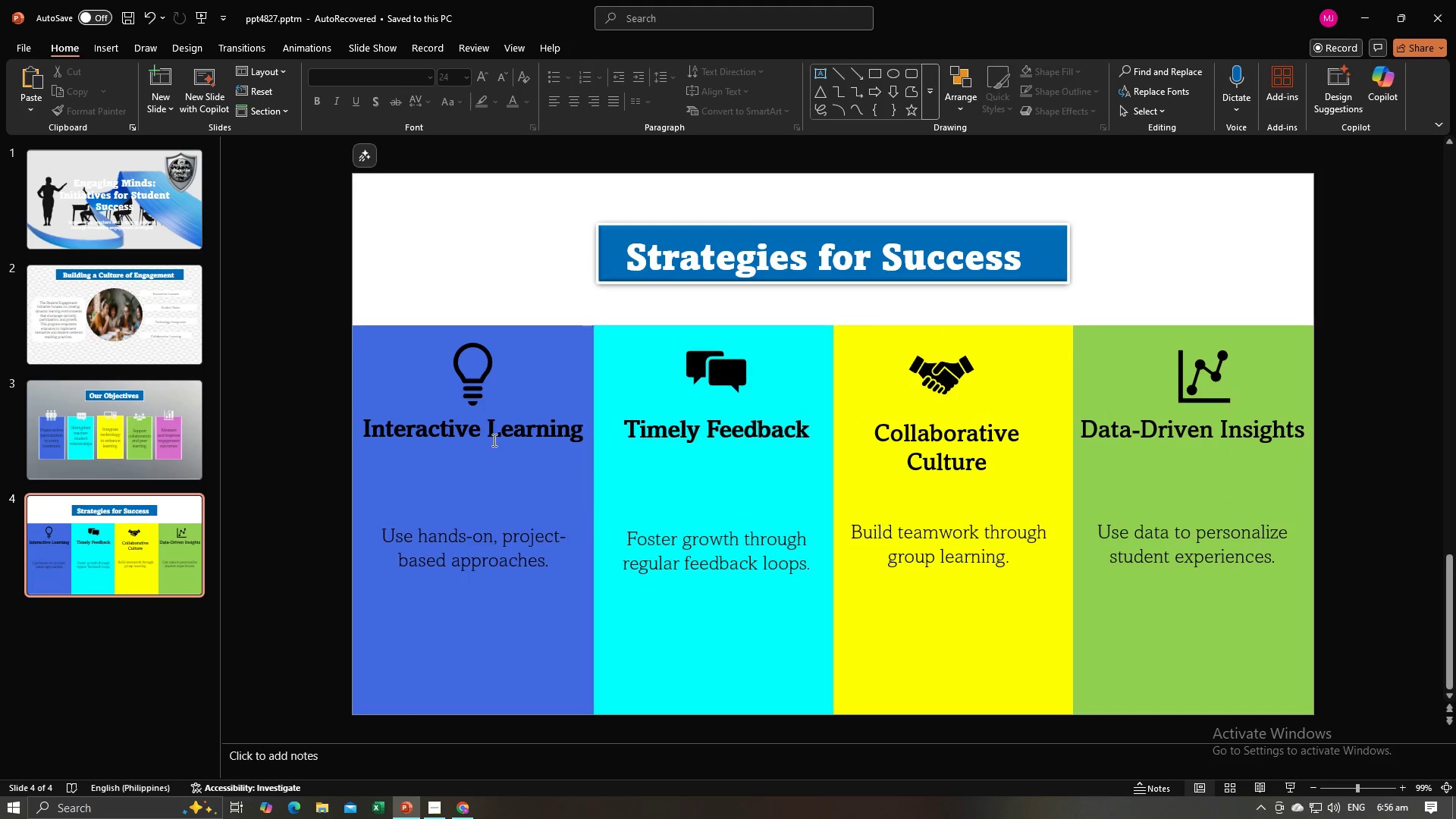 
left_click([480, 380])
 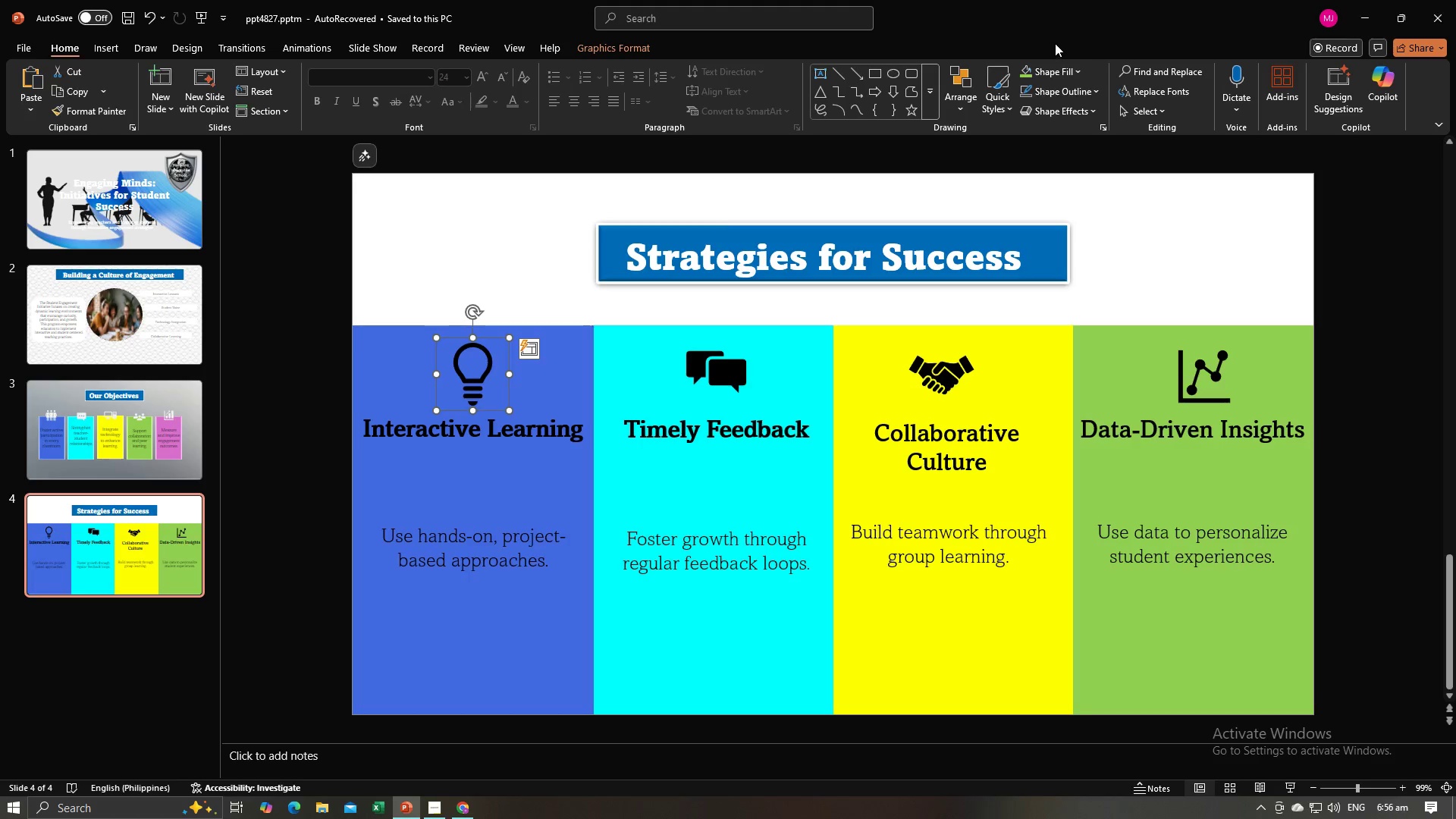 
left_click([1053, 71])
 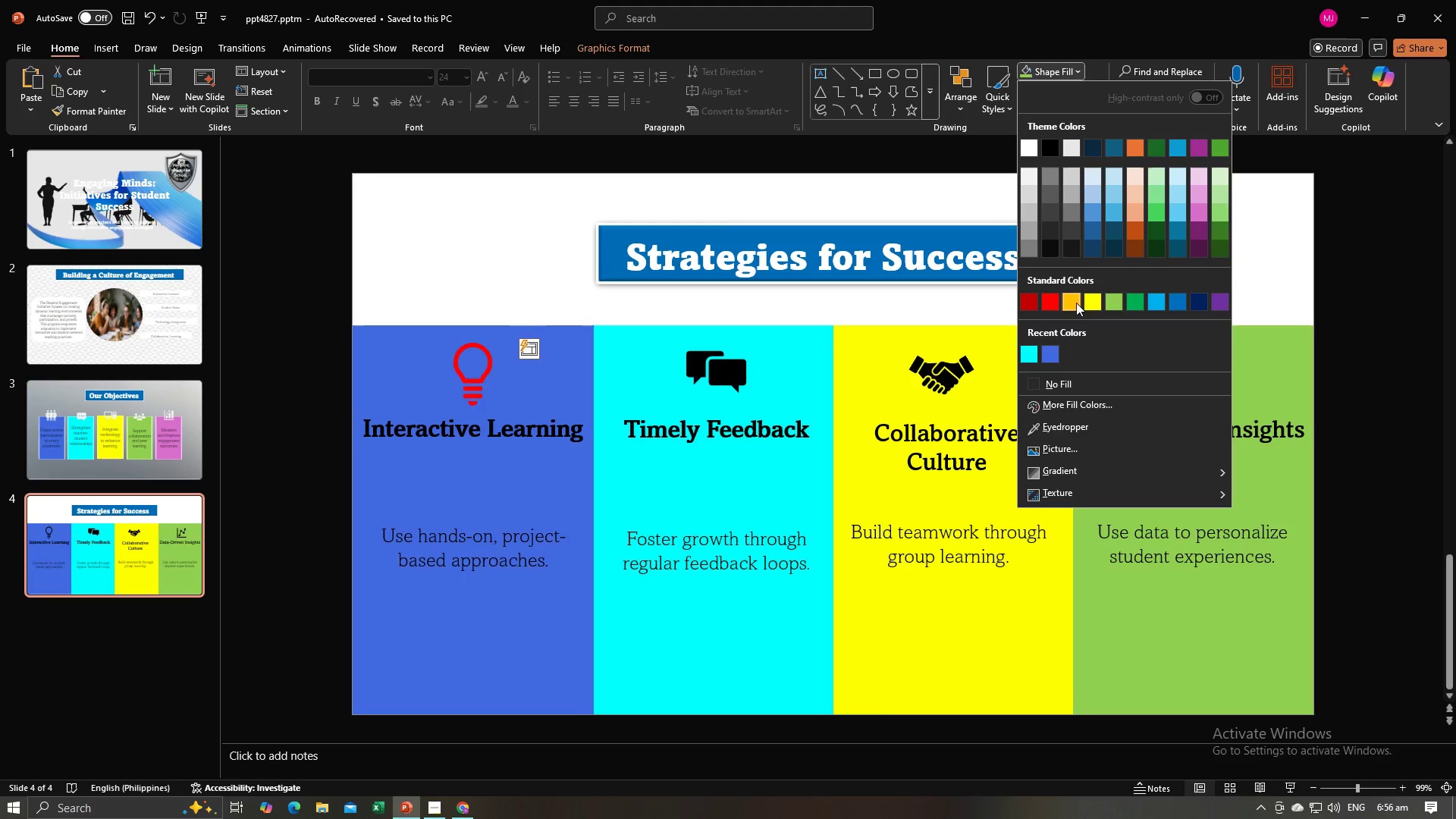 
left_click([1089, 300])
 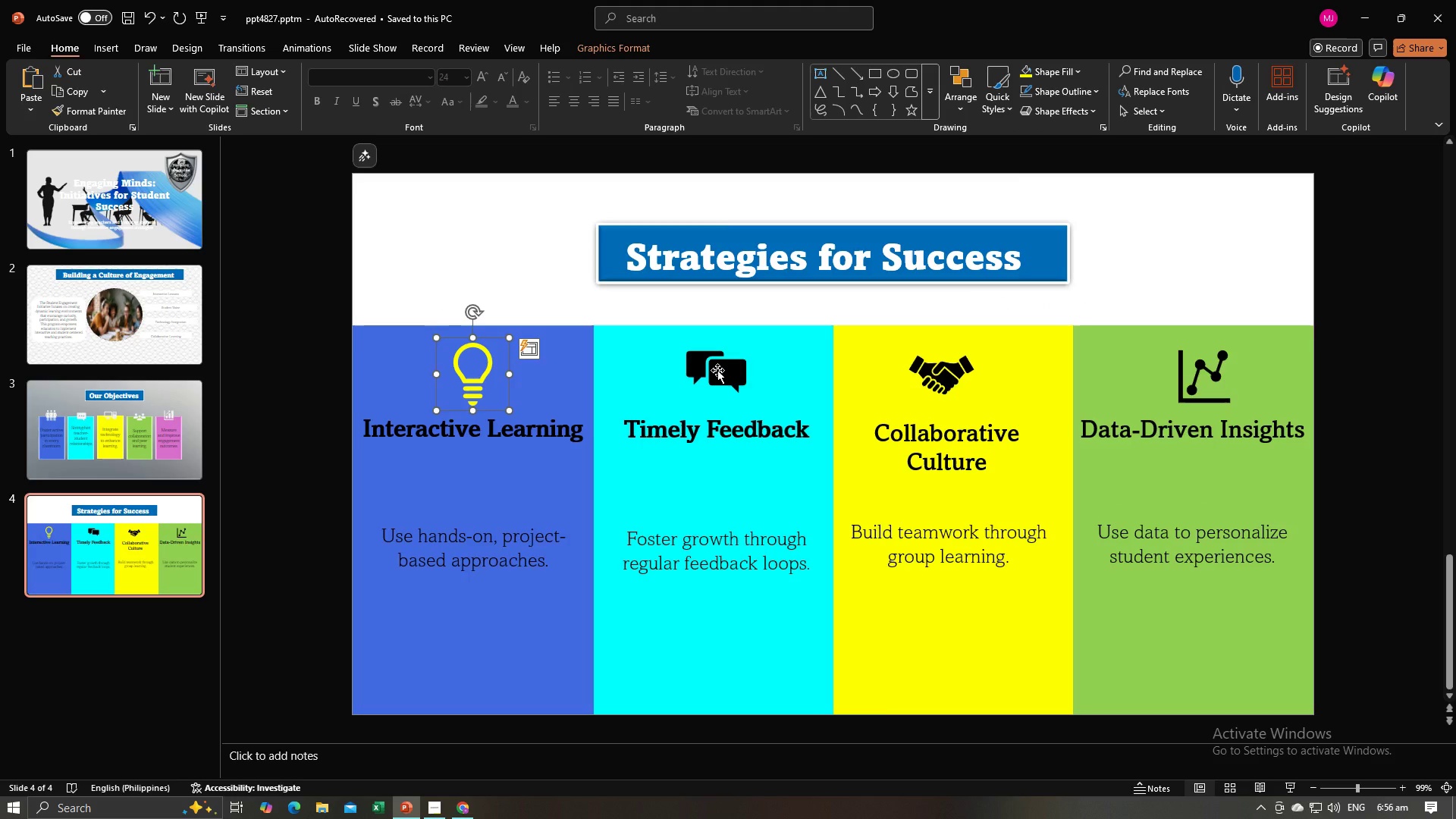 
key(Control+Z)
 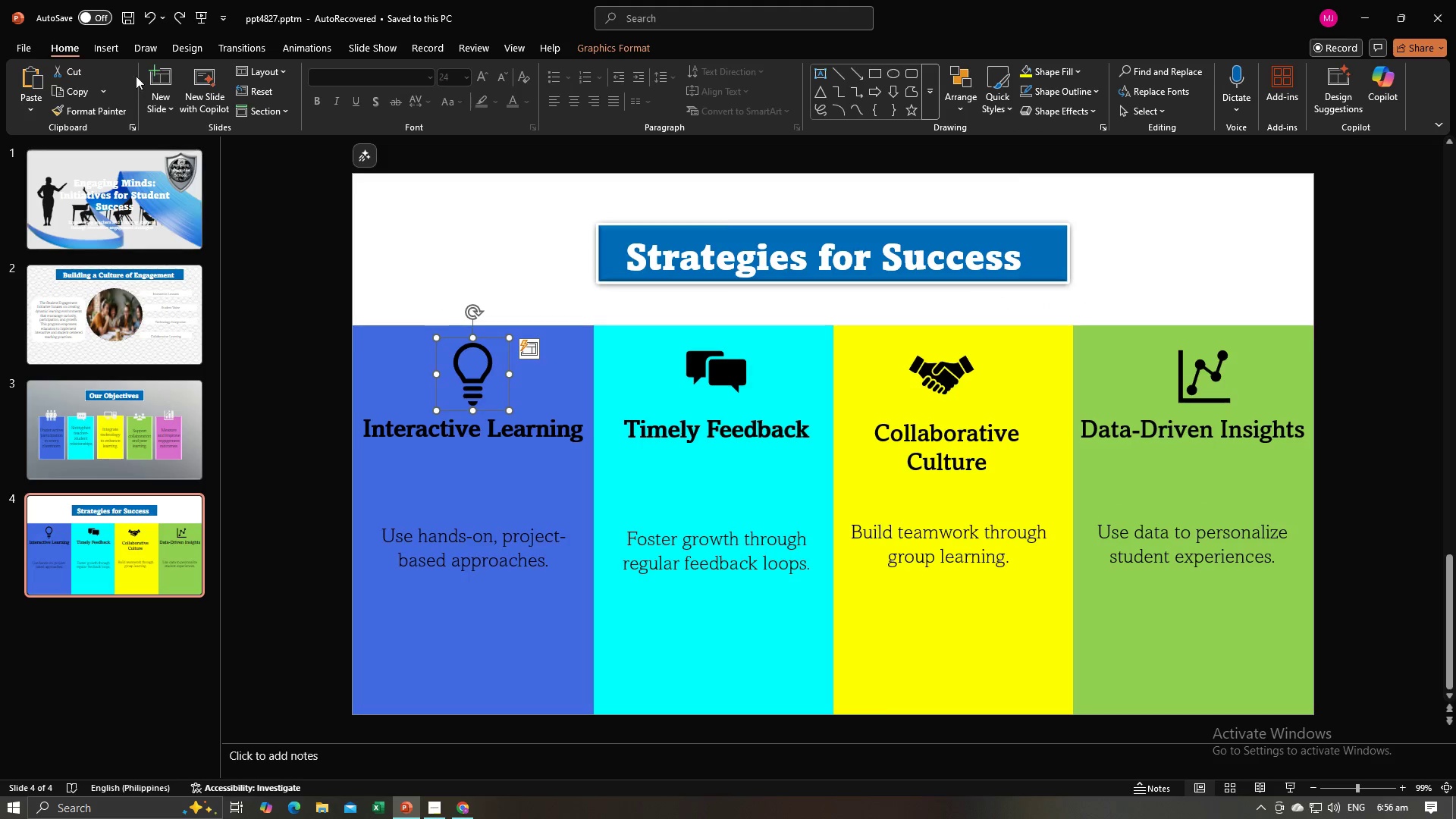 
left_click([154, 65])
 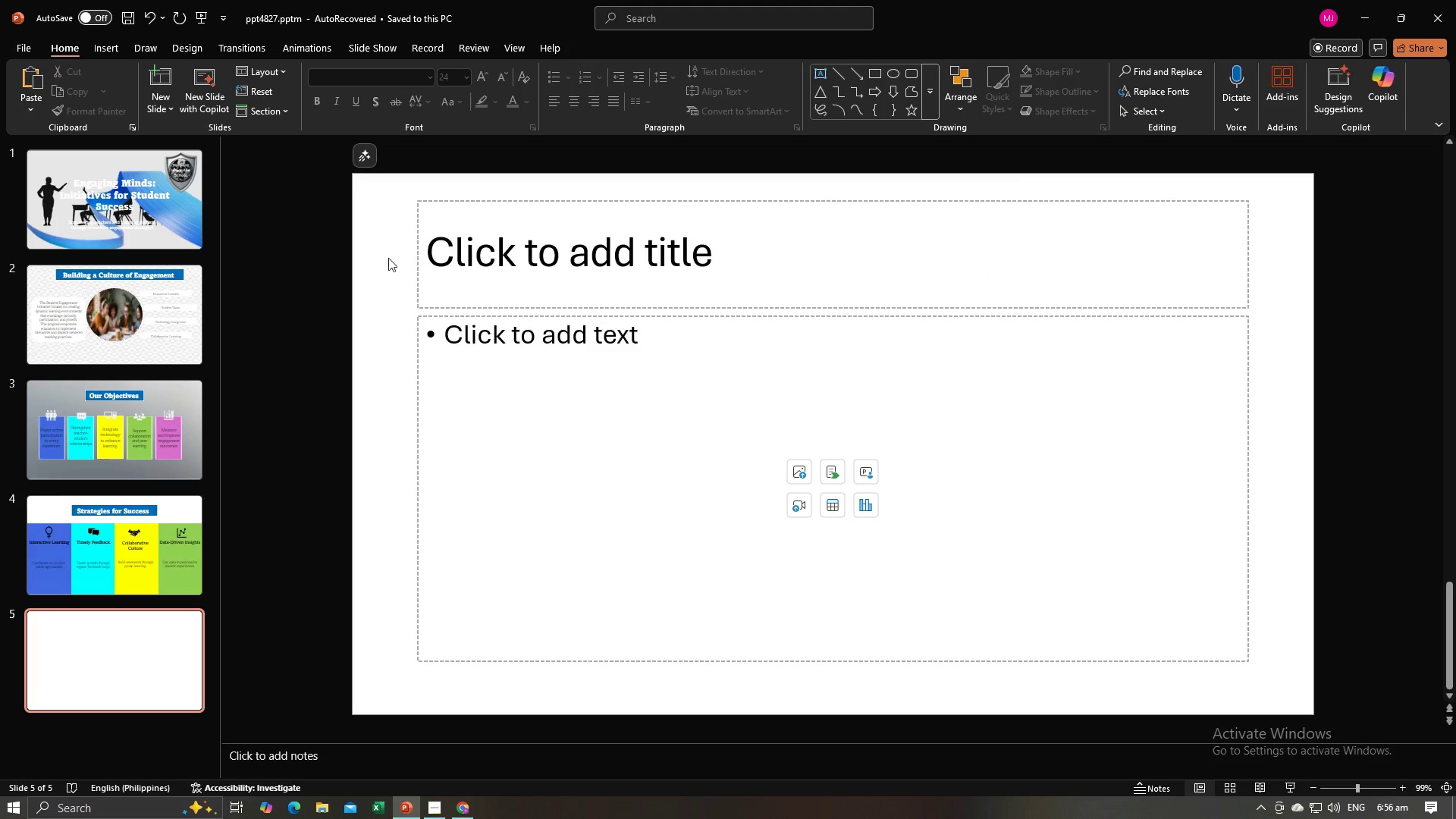 
left_click([388, 258])
 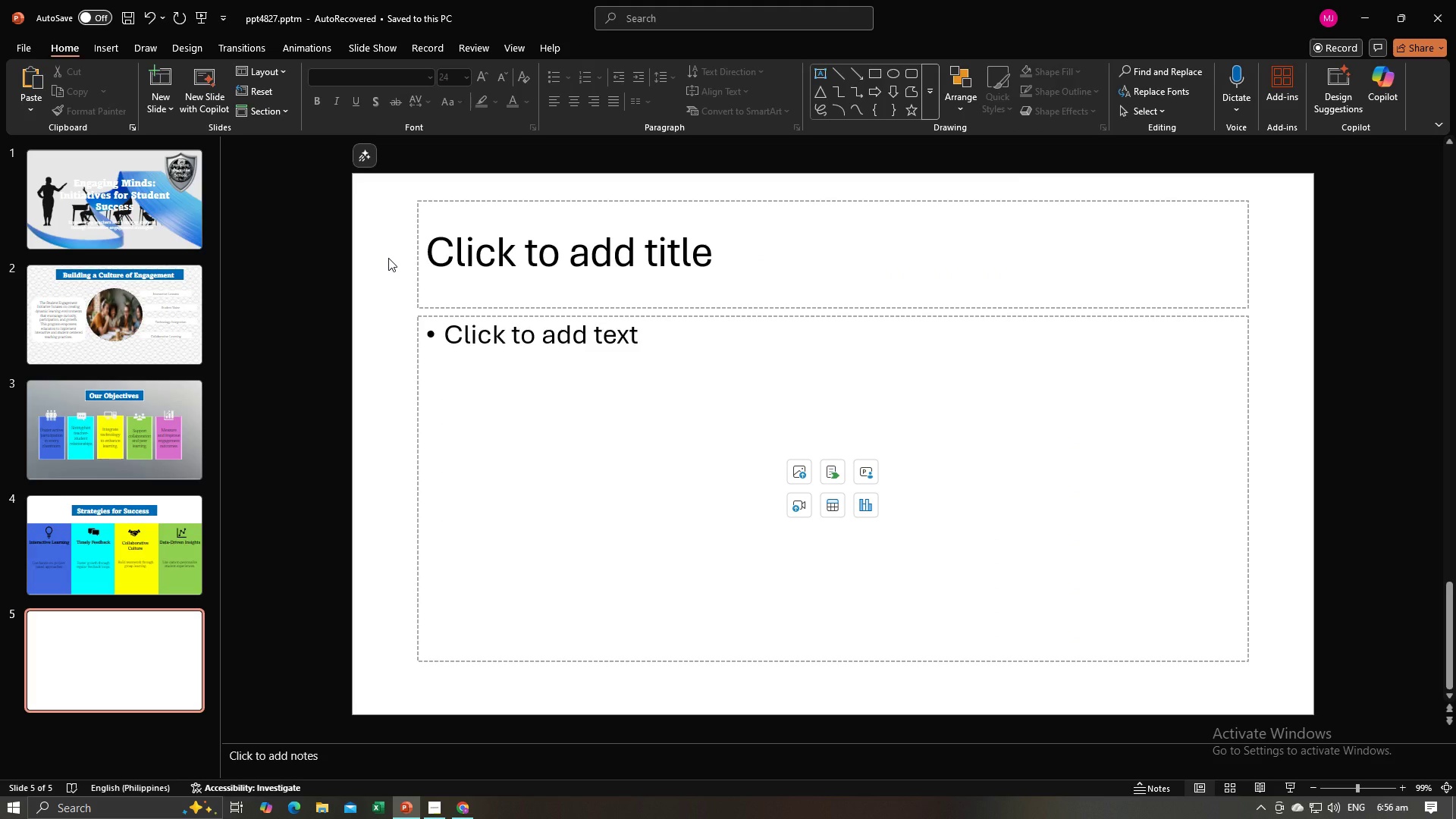 
key(Control+A)
 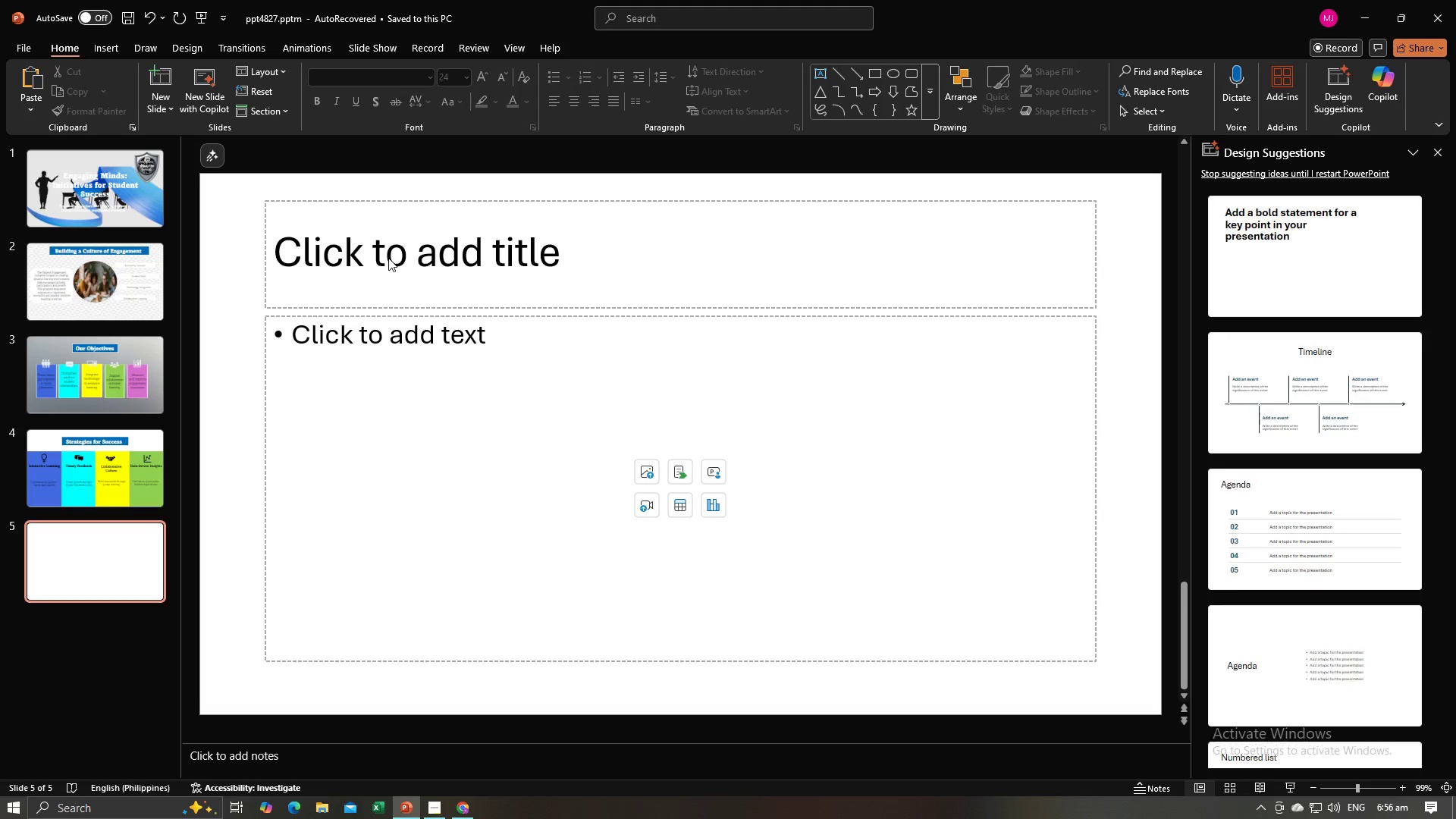 
key(Backspace)
 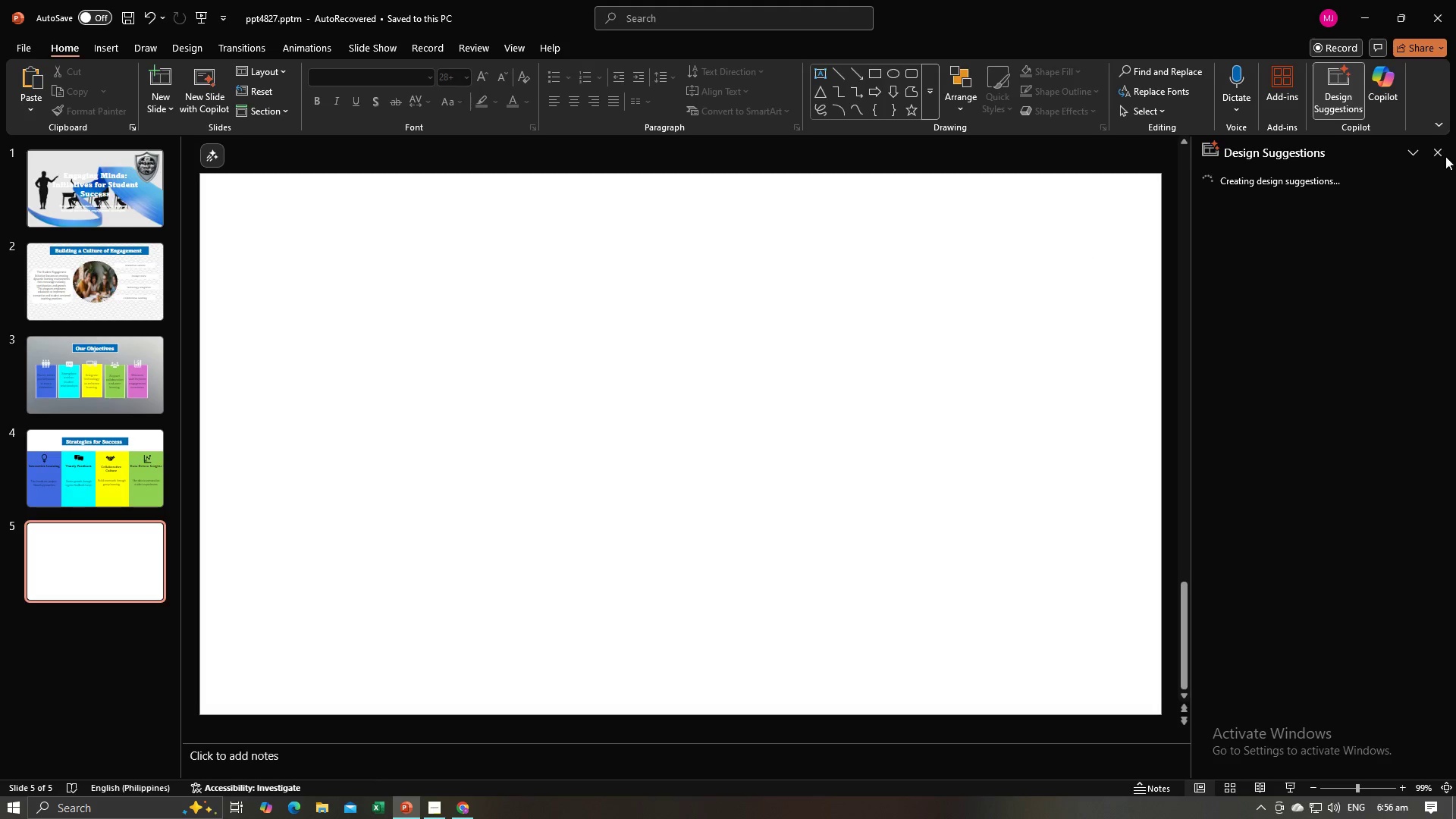 
left_click([1444, 158])
 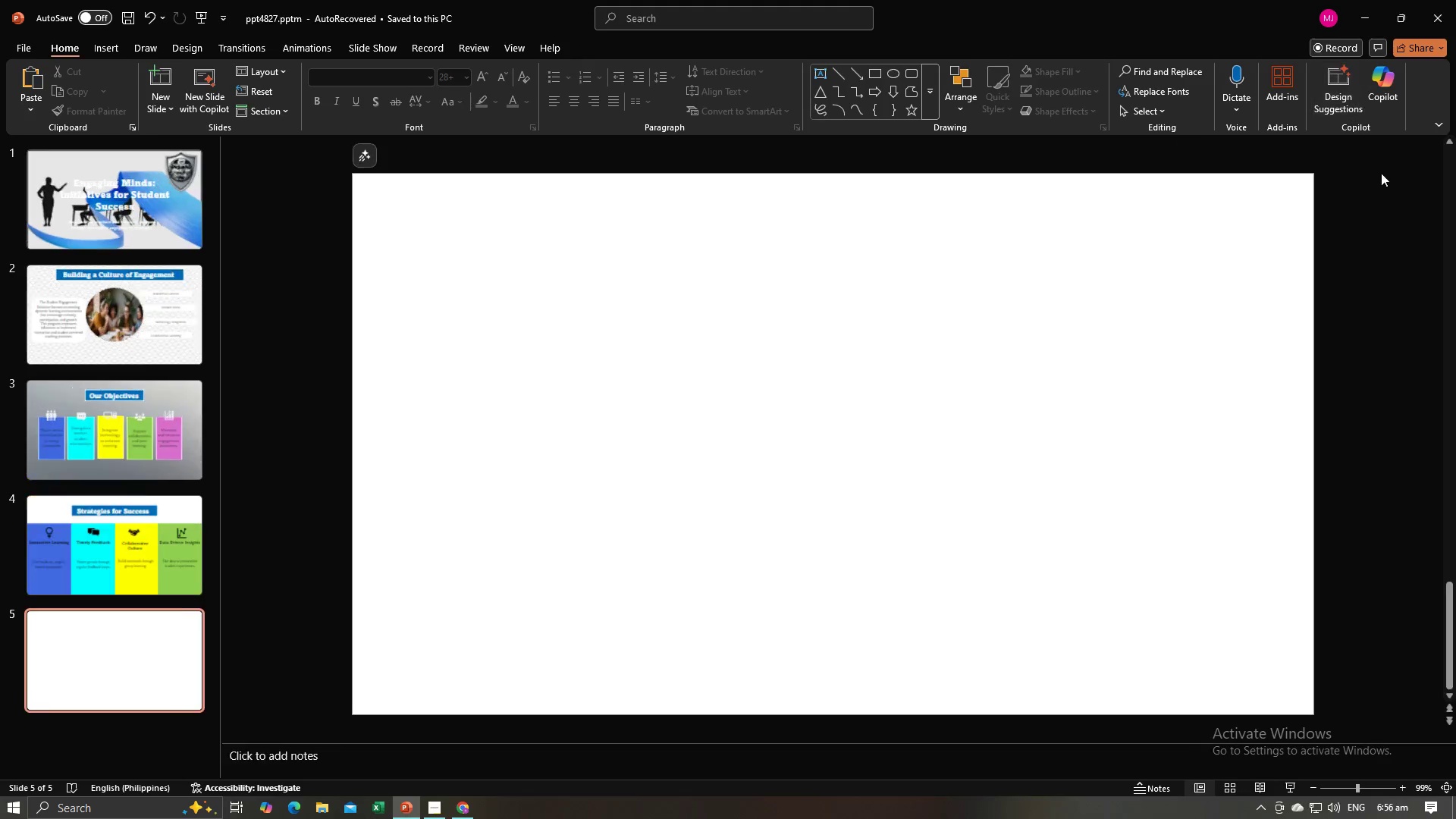 
key(Alt+AltLeft)
 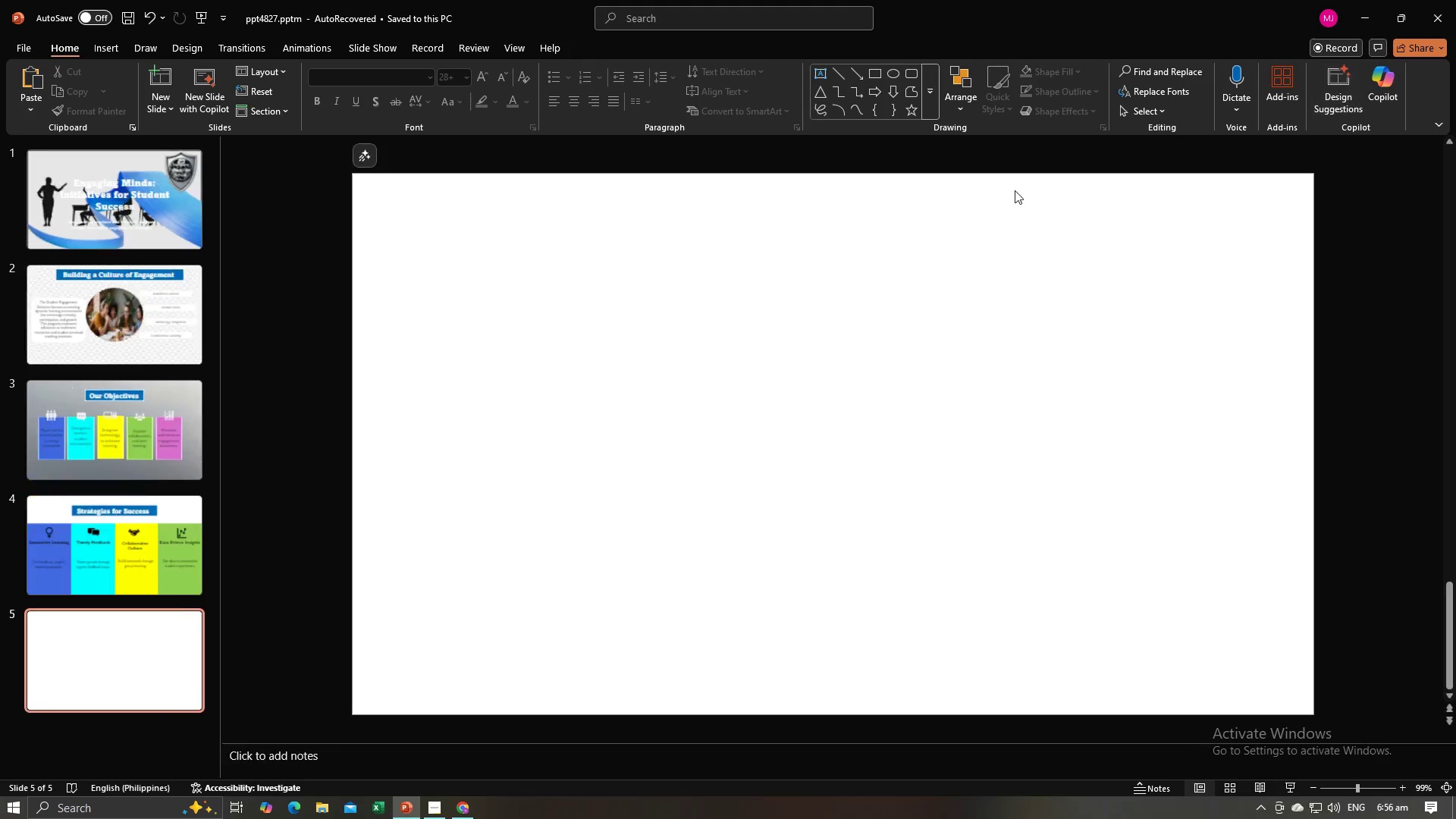 
key(Alt+Tab)
 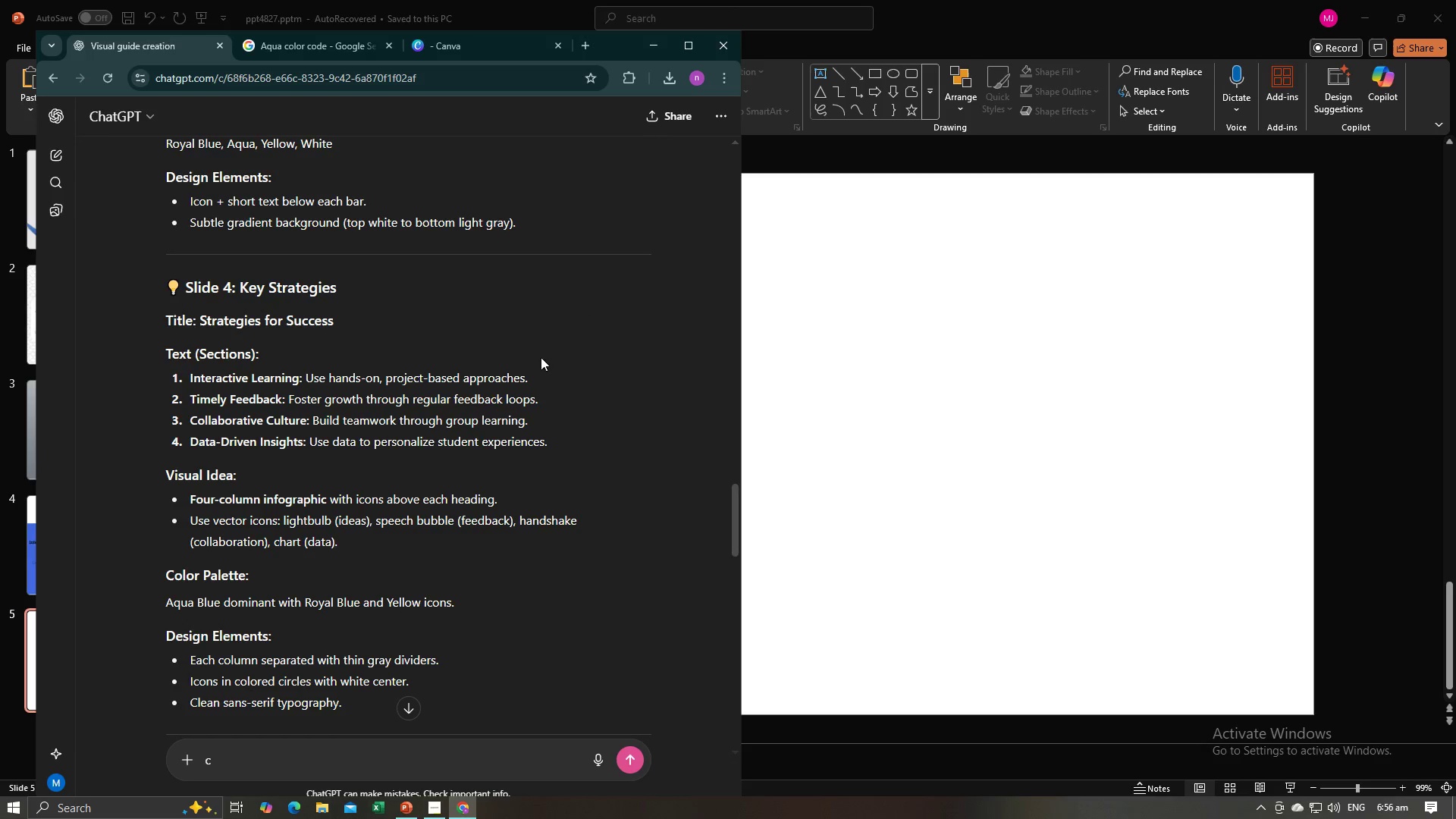 
scroll: coordinate [464, 400], scroll_direction: down, amount: 6.0
 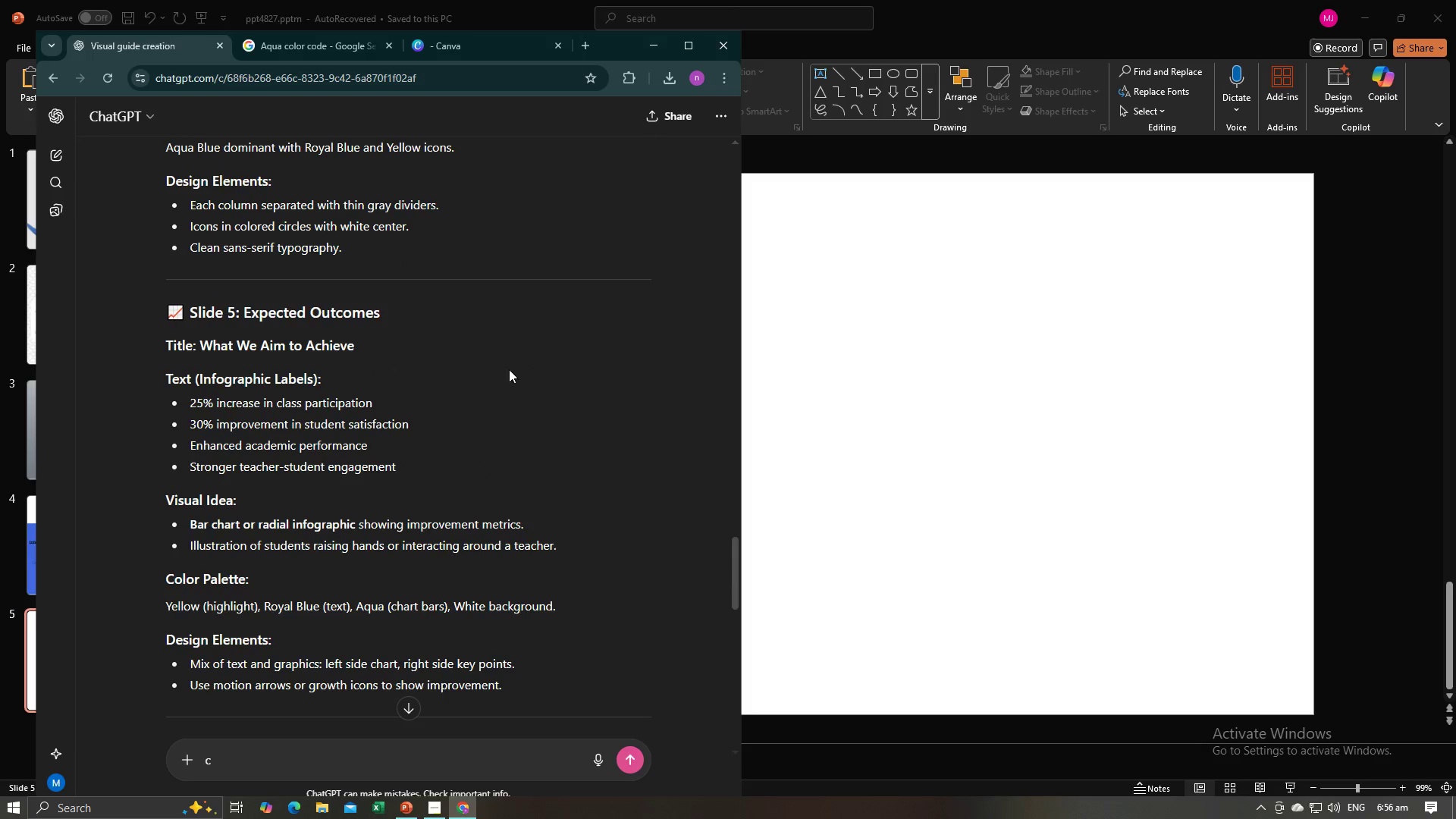 
wait(6.96)
 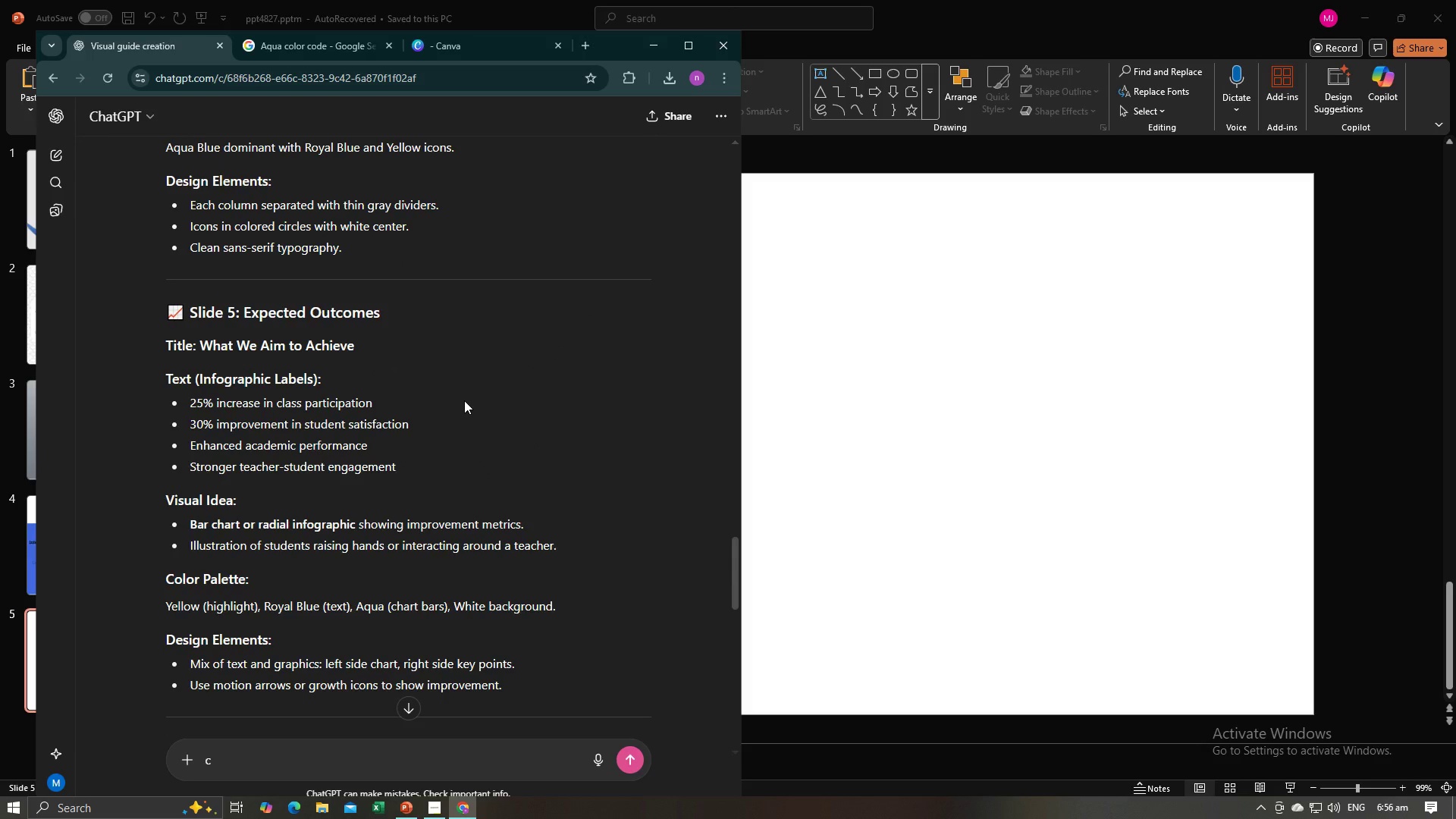 
left_click_drag(start_coordinate=[563, 548], to_coordinate=[189, 550])
 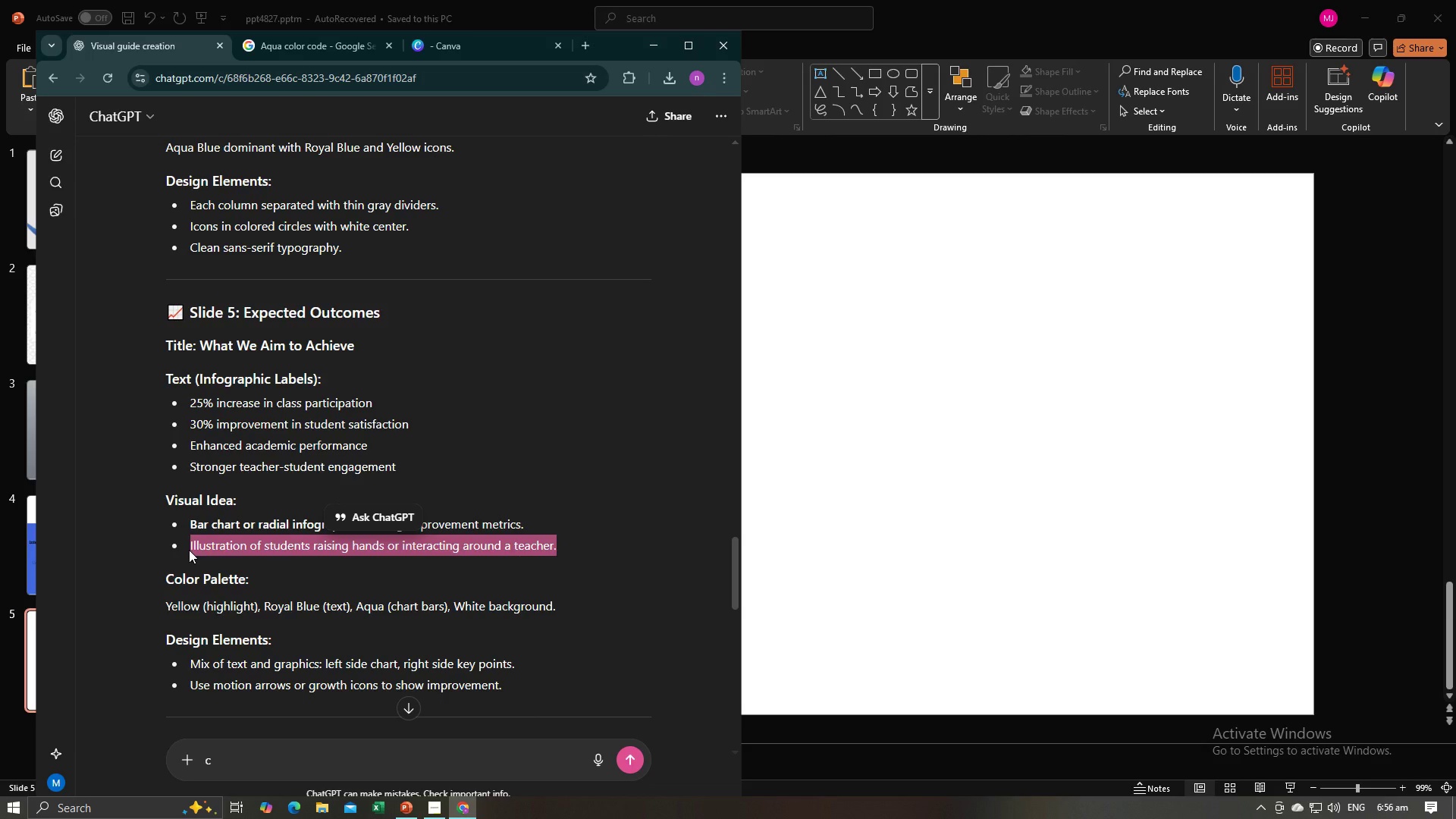 
key(Control+C)
 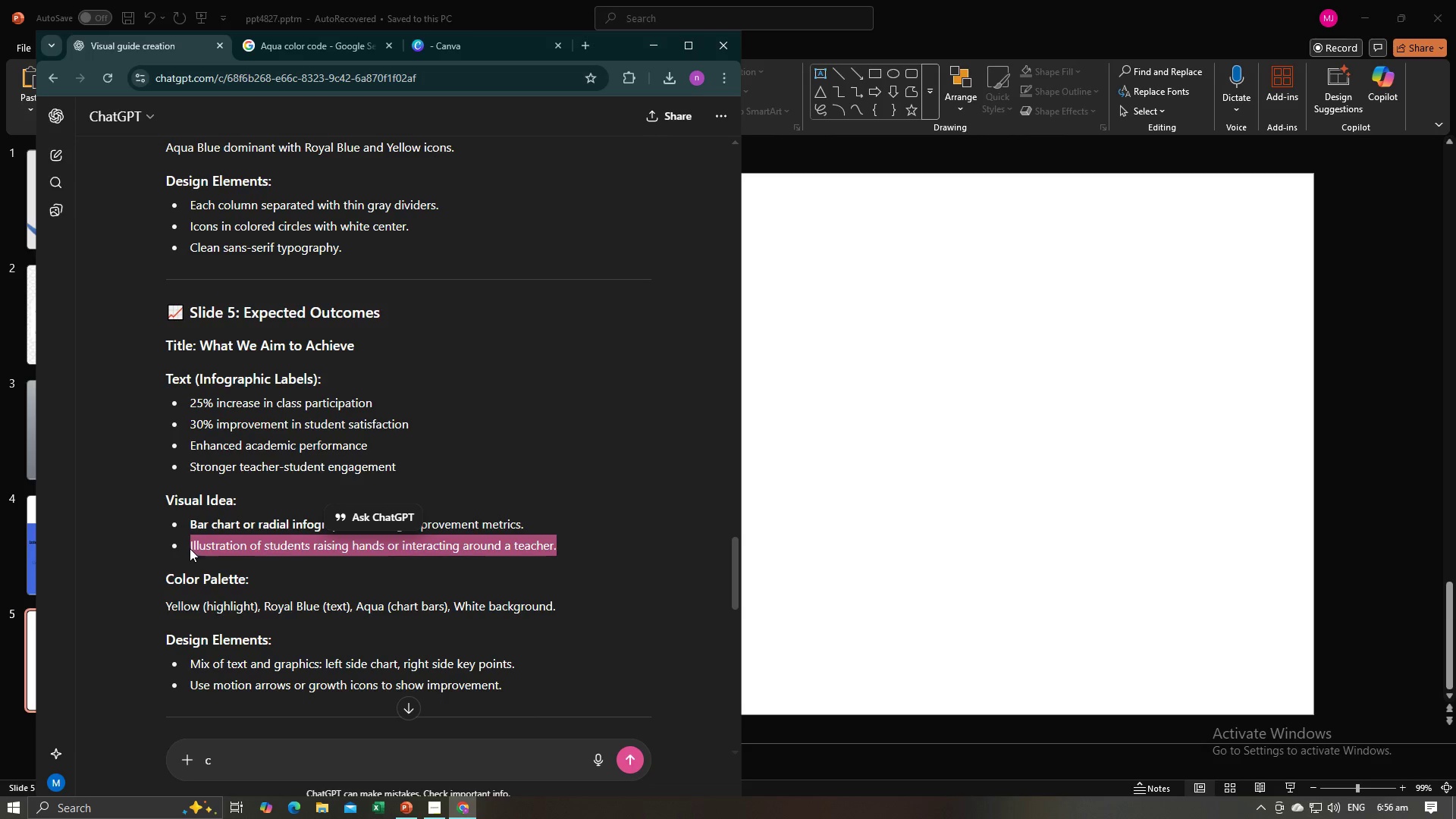 
key(Alt+AltLeft)
 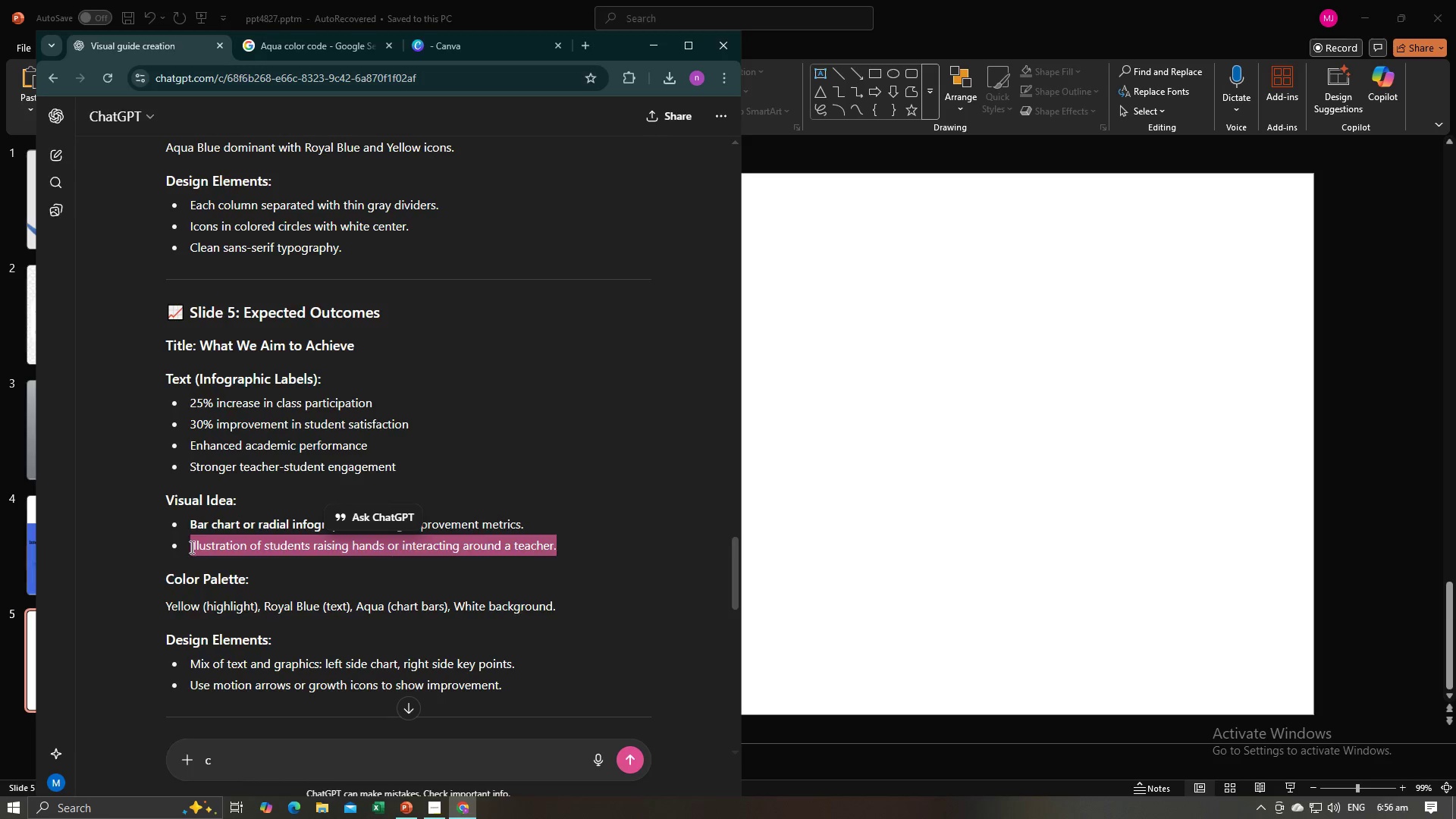 
key(Alt+Tab)
 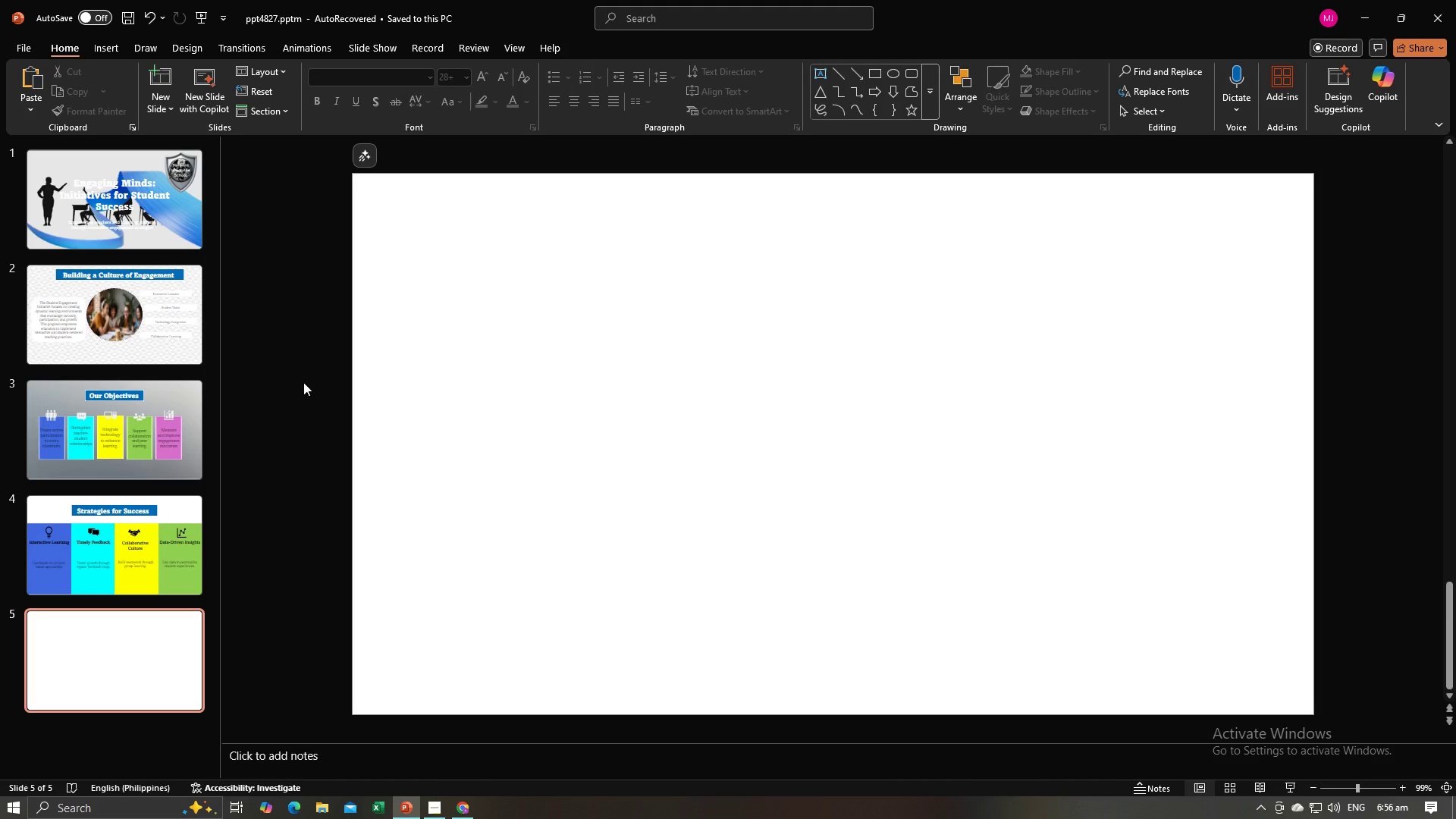 
key(Alt+AltLeft)
 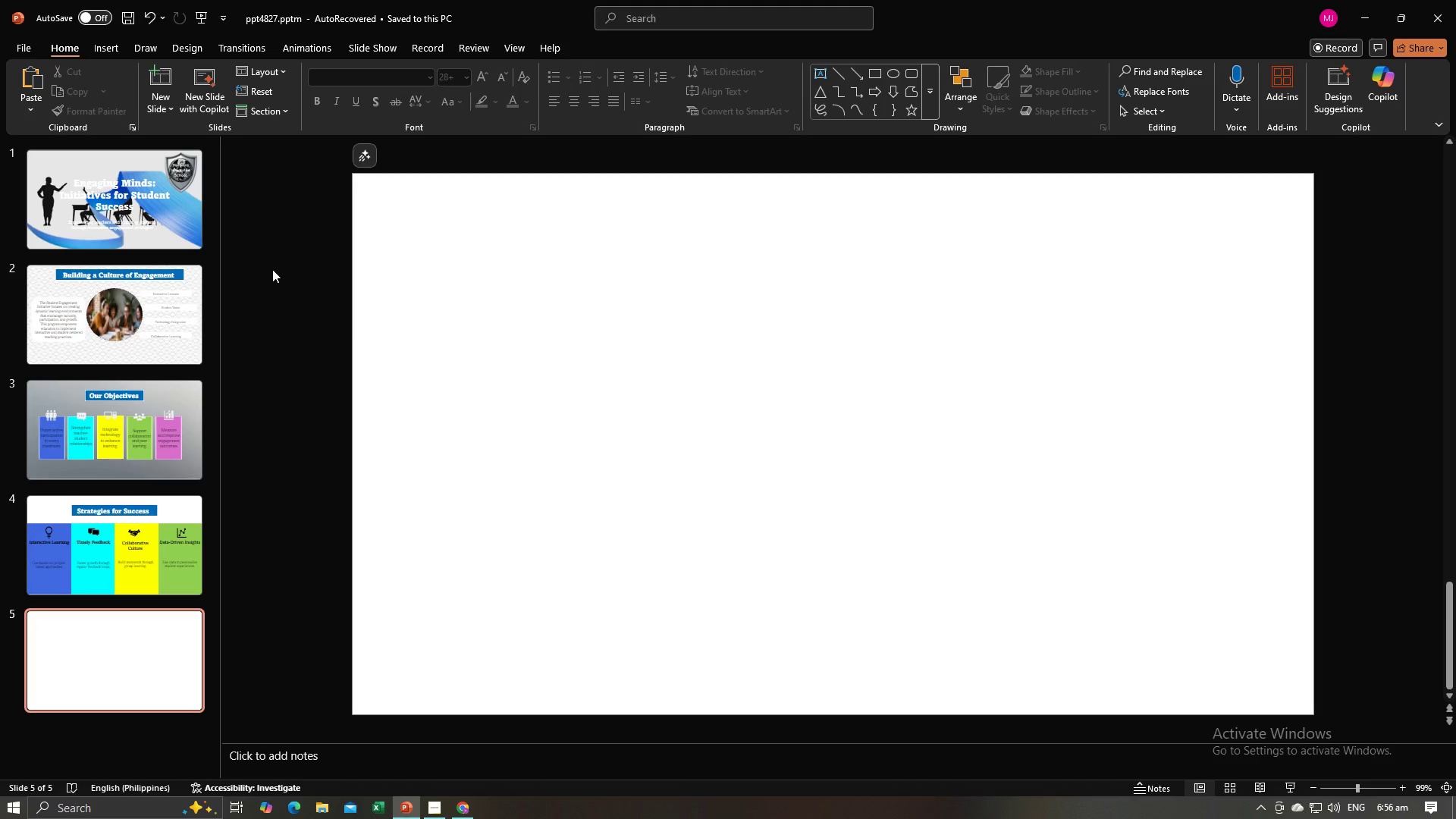 
key(Alt+Tab)
 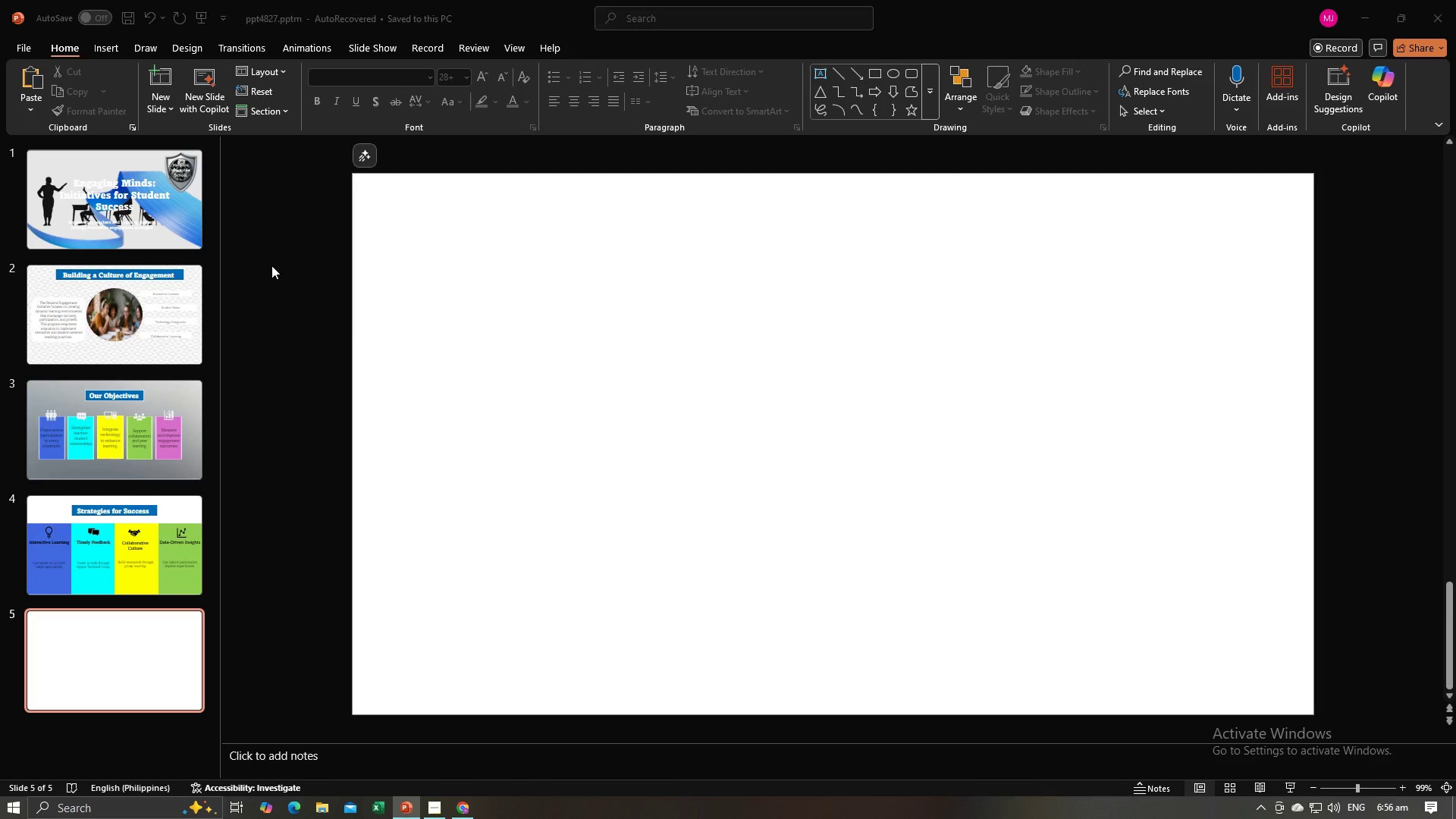 
key(Alt+Tab)